 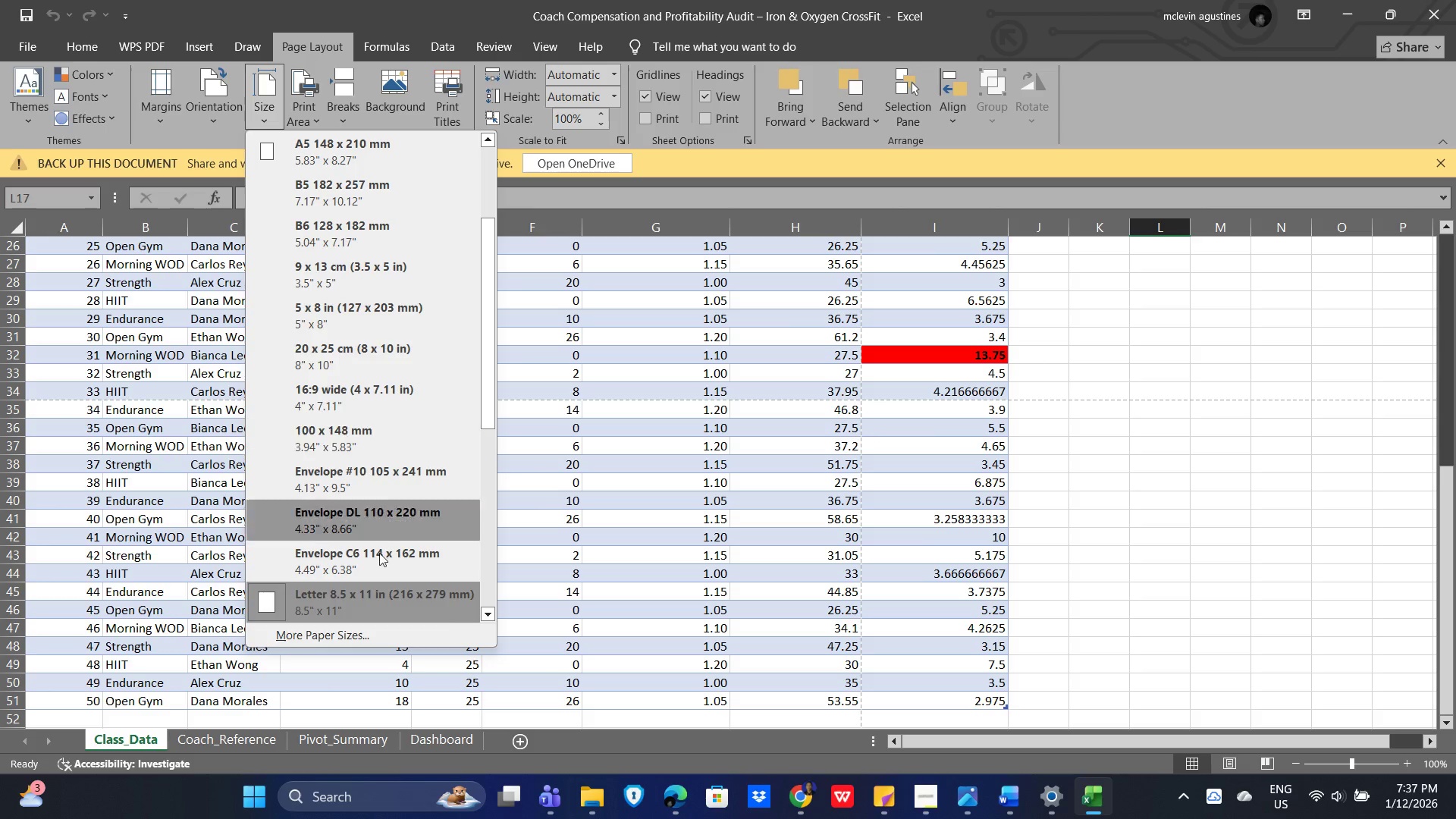 
scroll: coordinate [376, 510], scroll_direction: down, amount: 5.0
 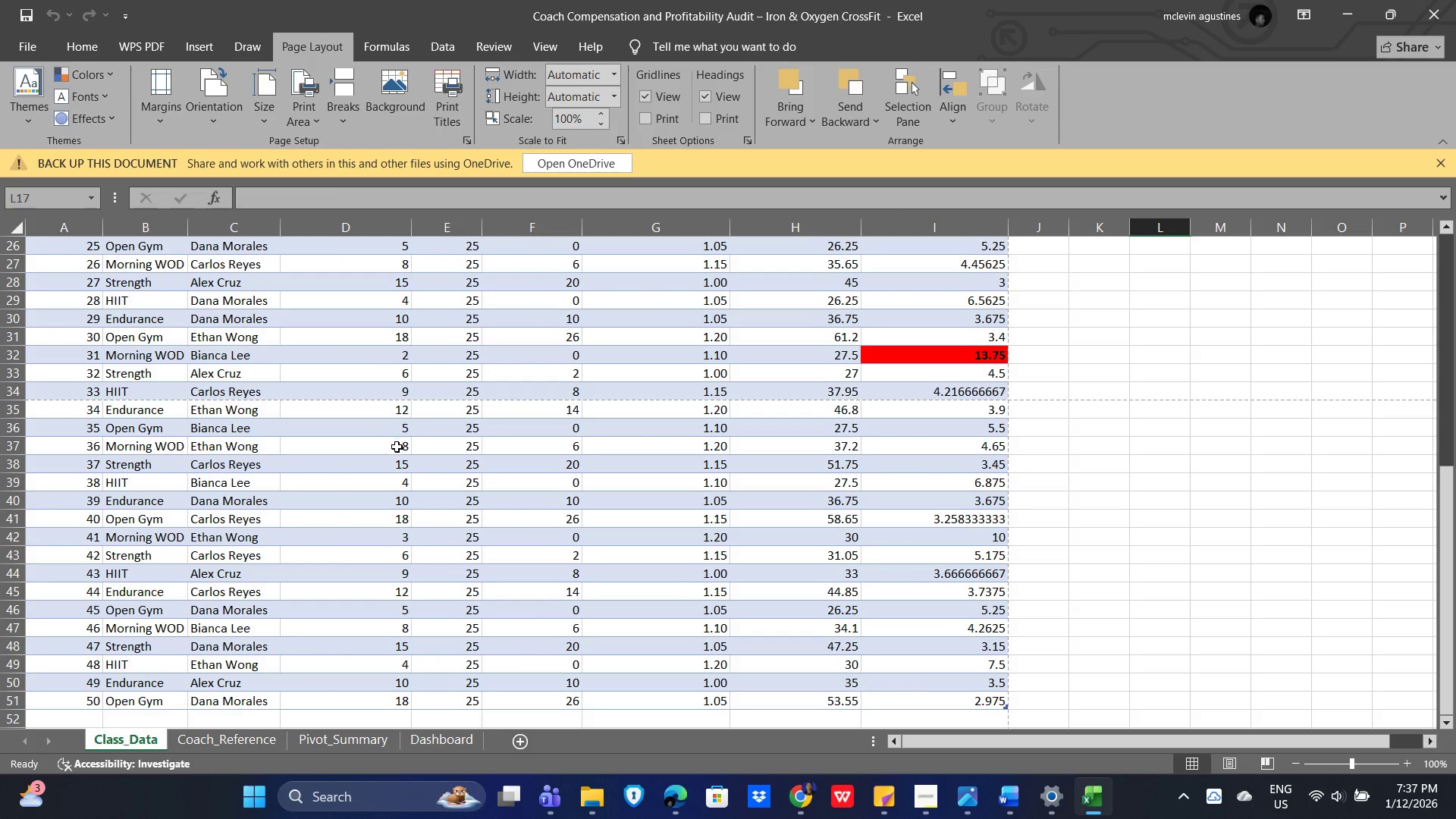 
left_click([1142, 419])
 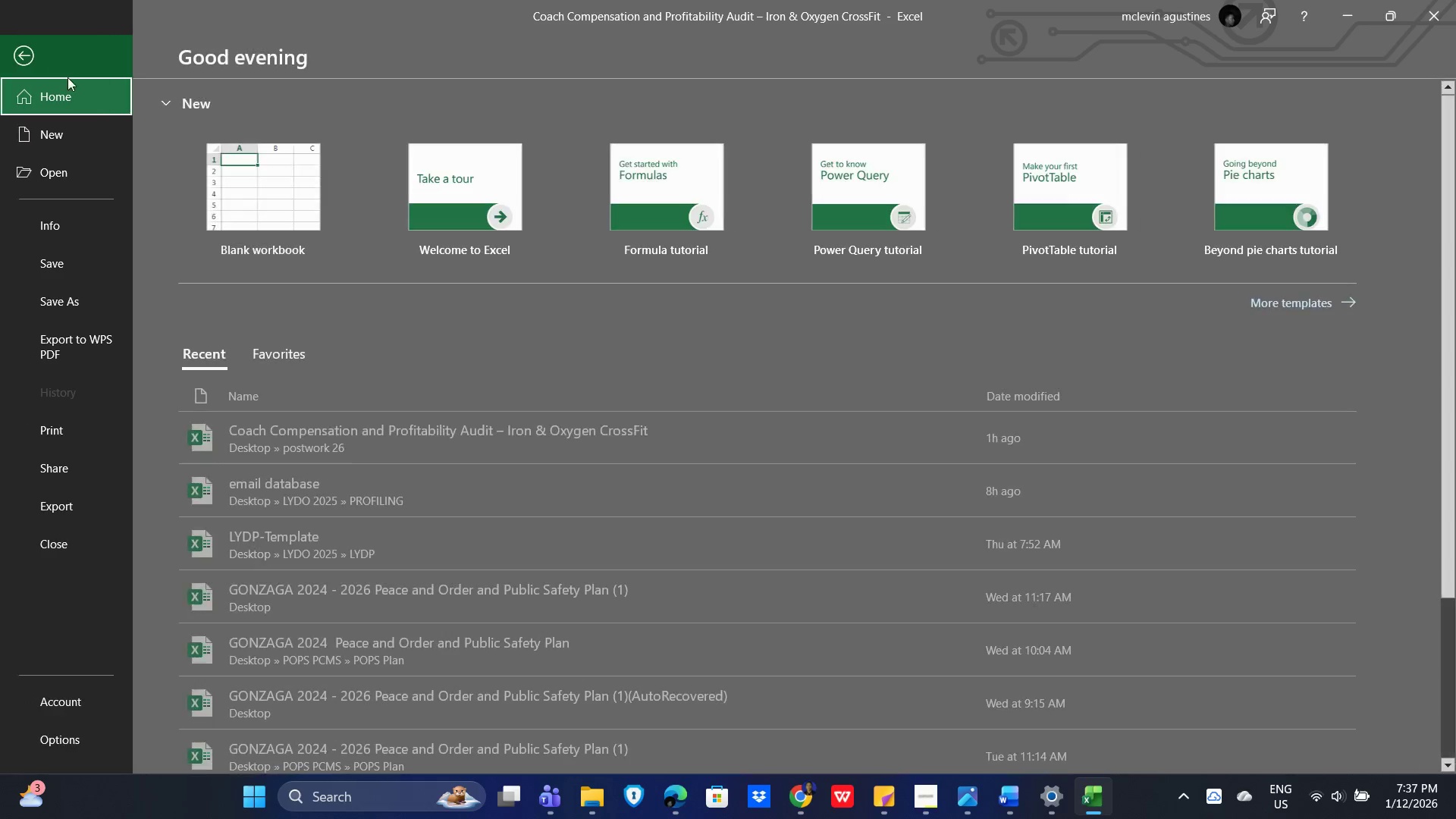 
left_click([74, 351])
 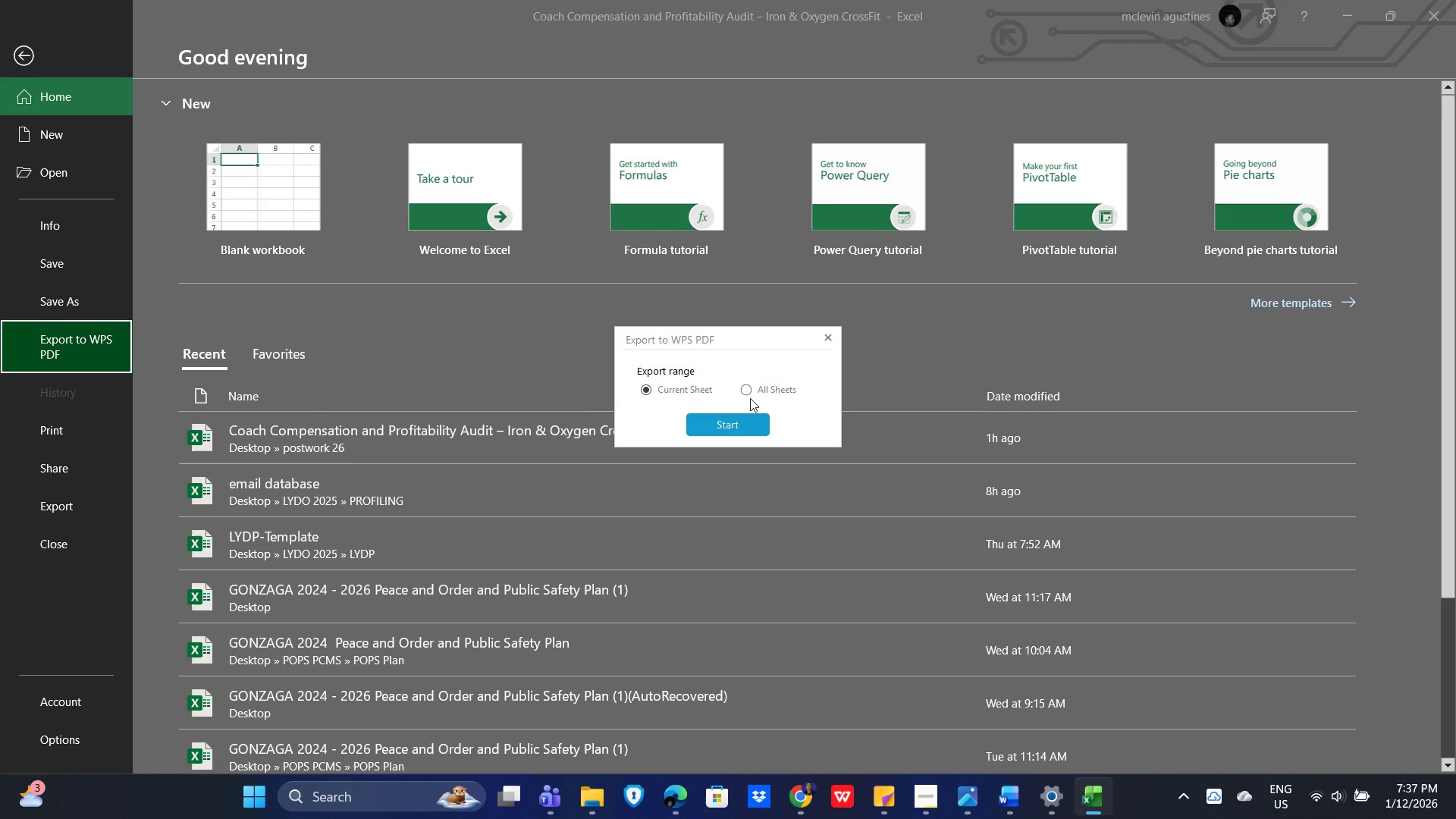 
left_click([755, 388])
 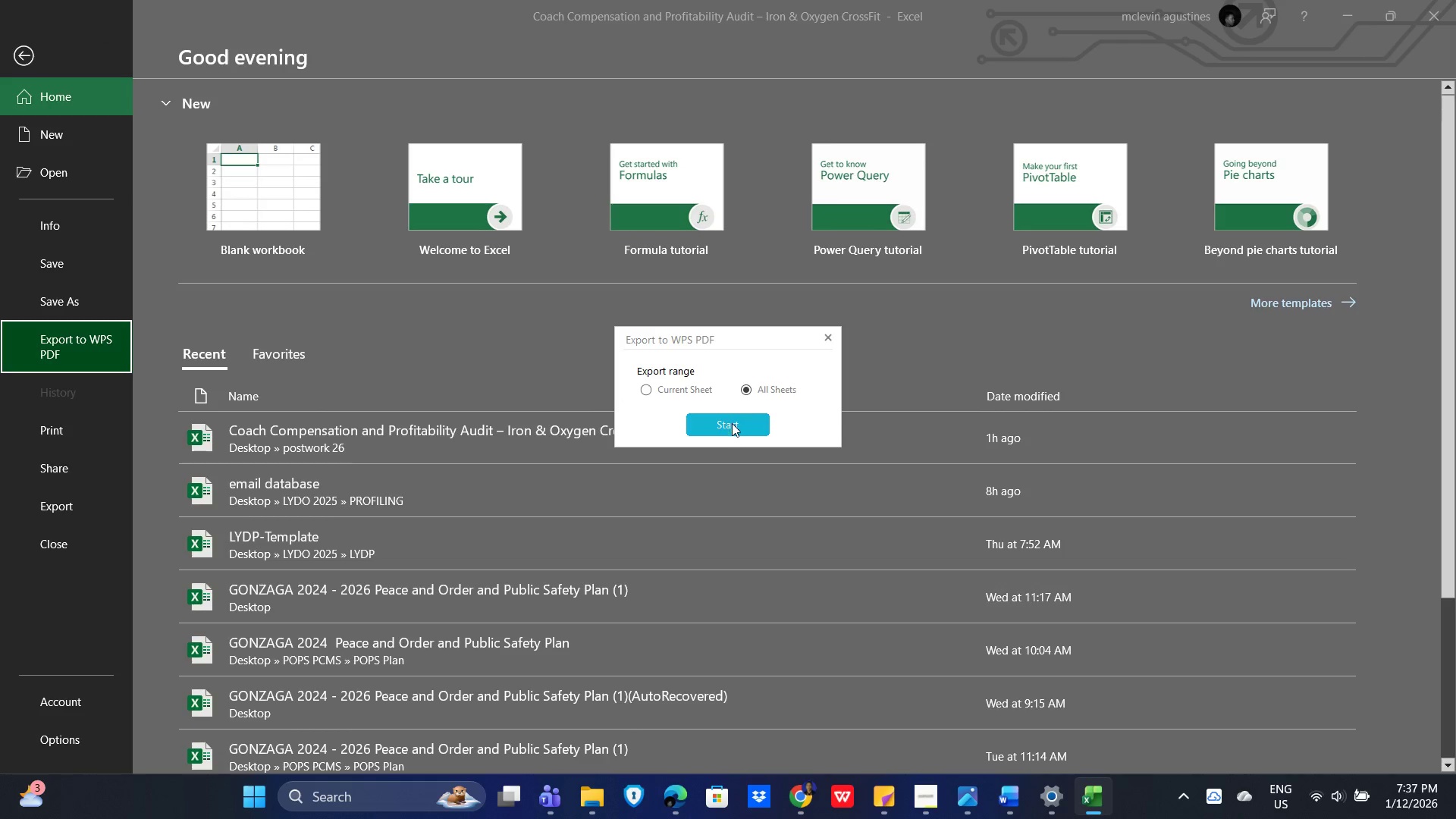 
left_click([732, 423])
 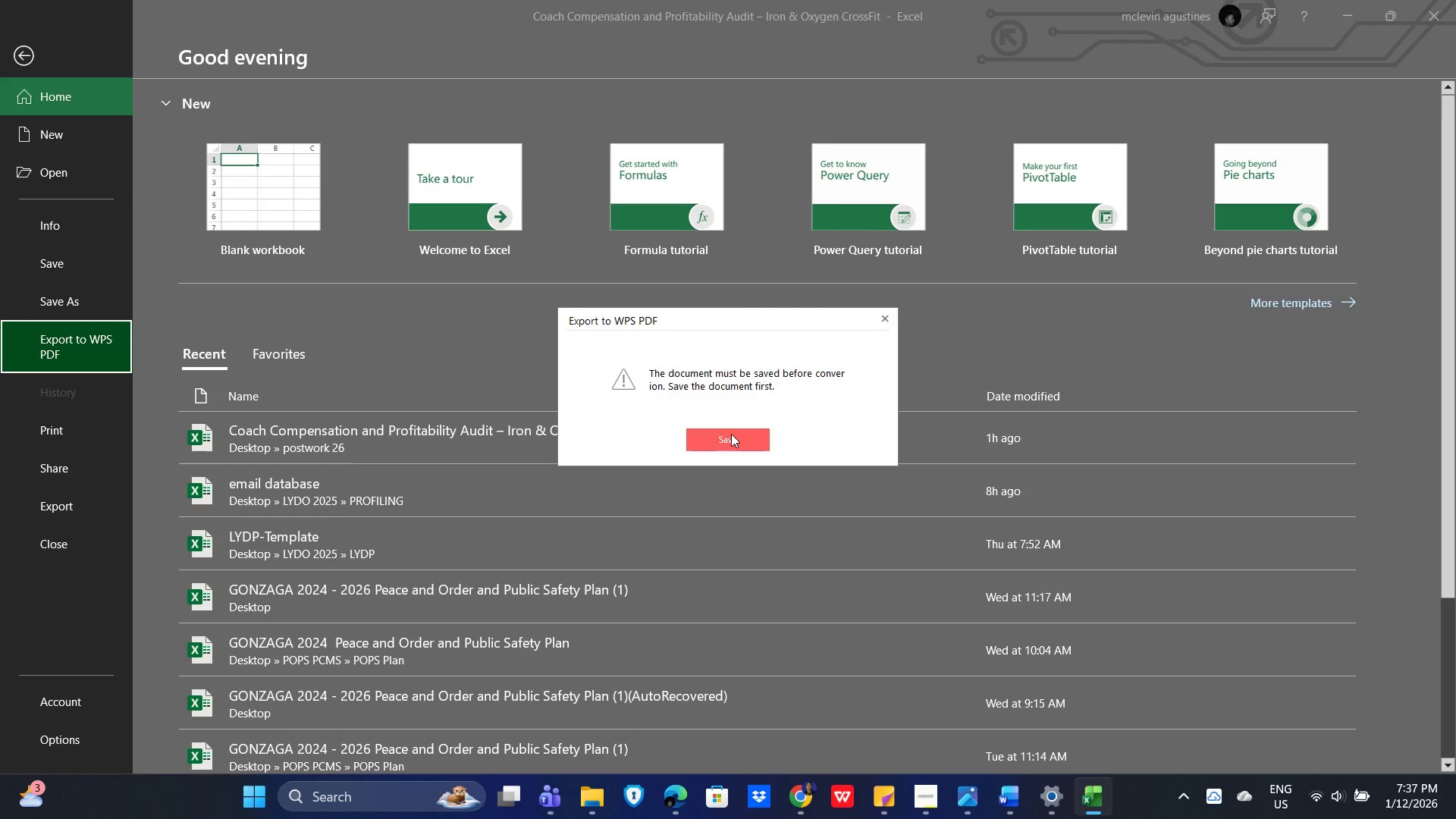 
left_click([731, 435])
 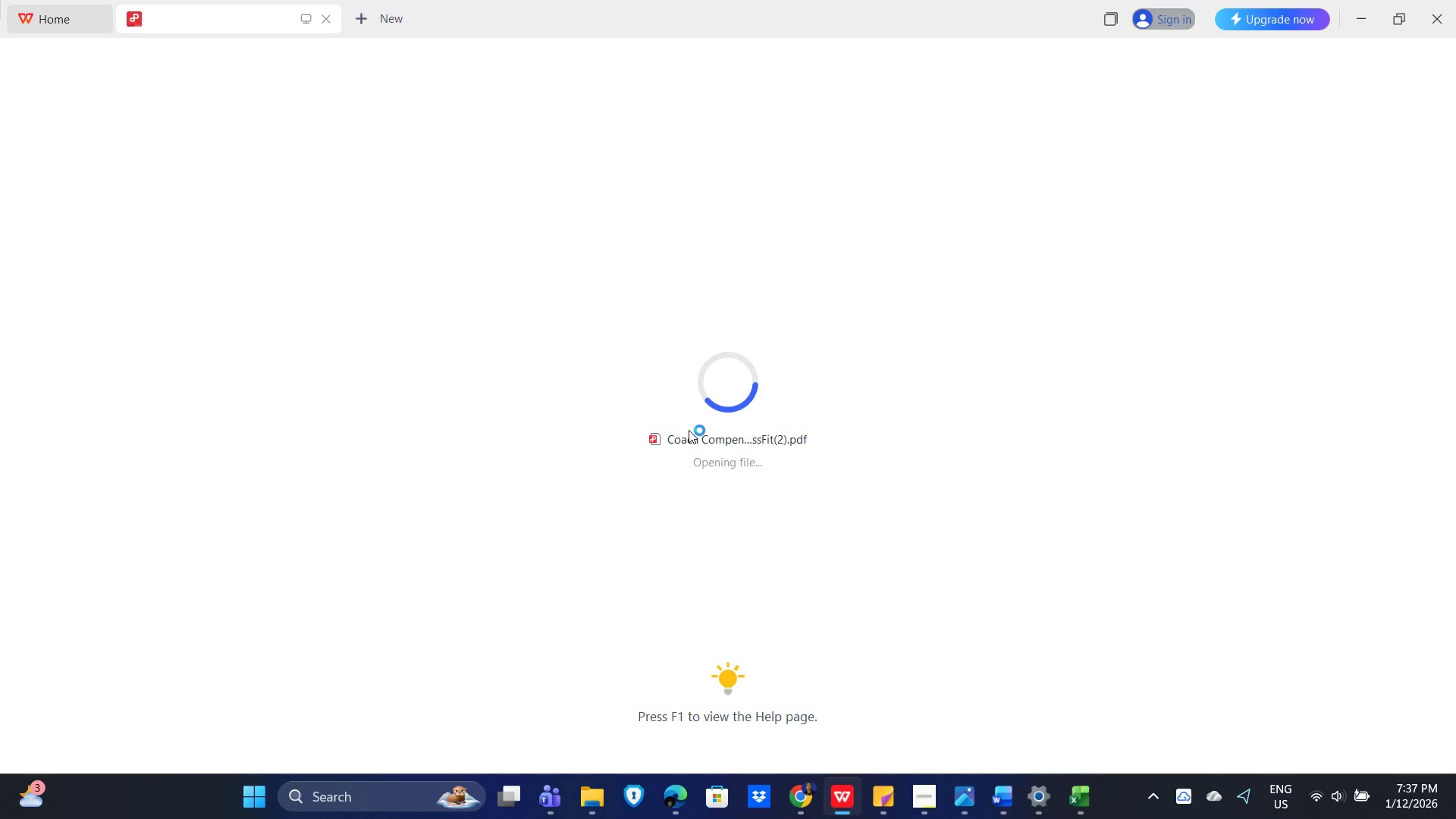 
wait(5.8)
 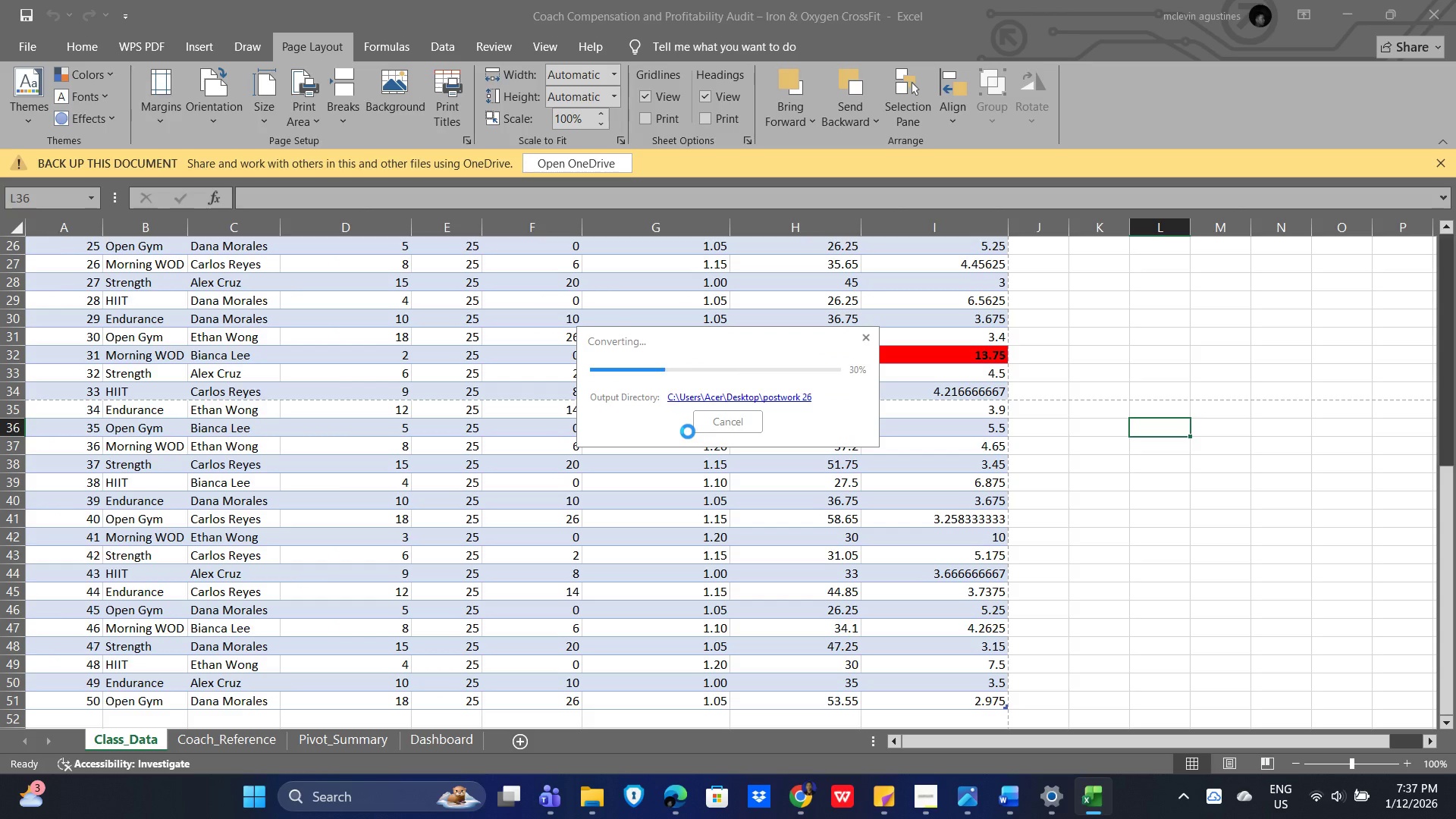 
scroll: coordinate [985, 447], scroll_direction: down, amount: 26.0
 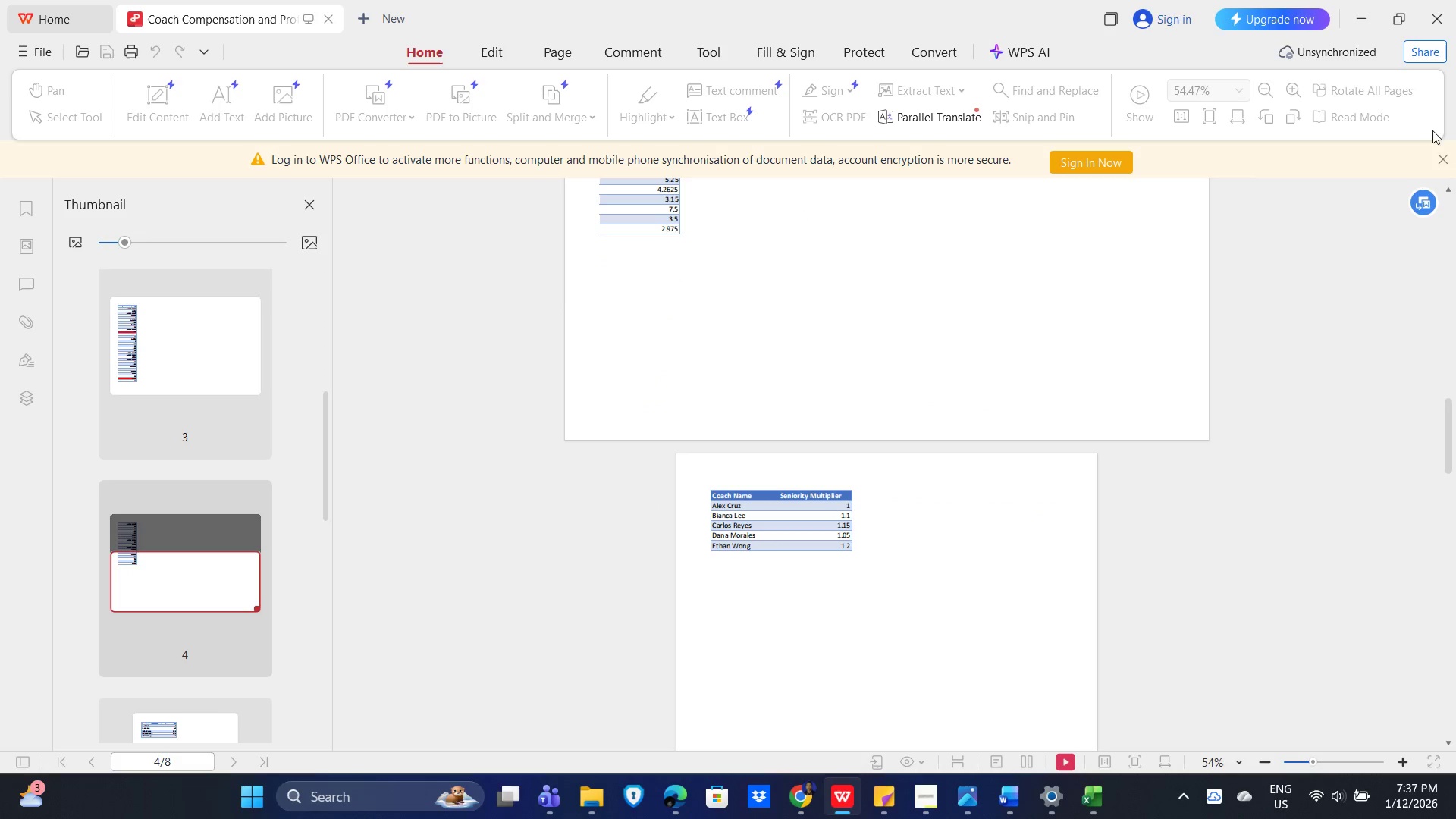 
left_click([1445, 162])
 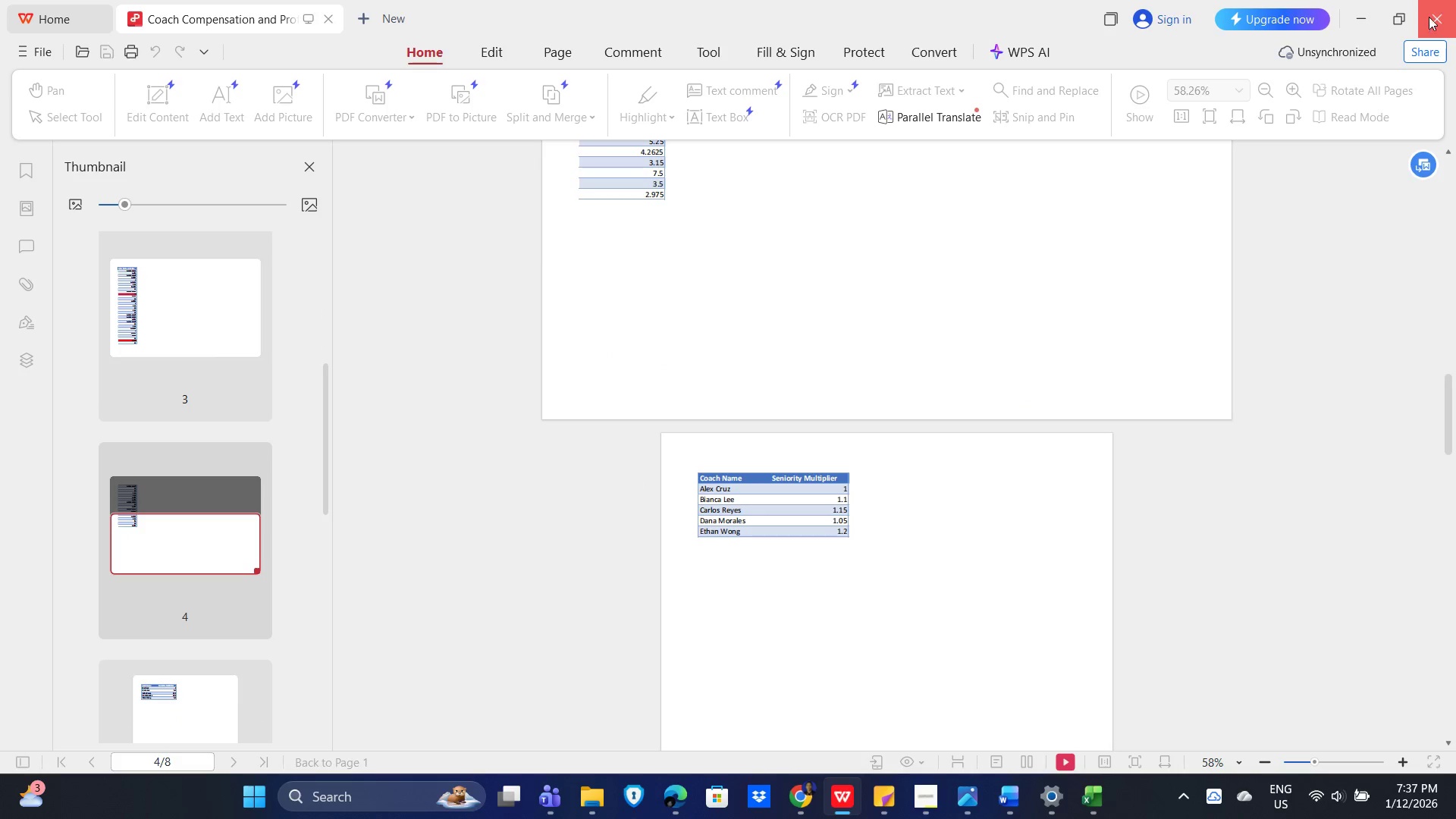 
left_click([1437, 12])
 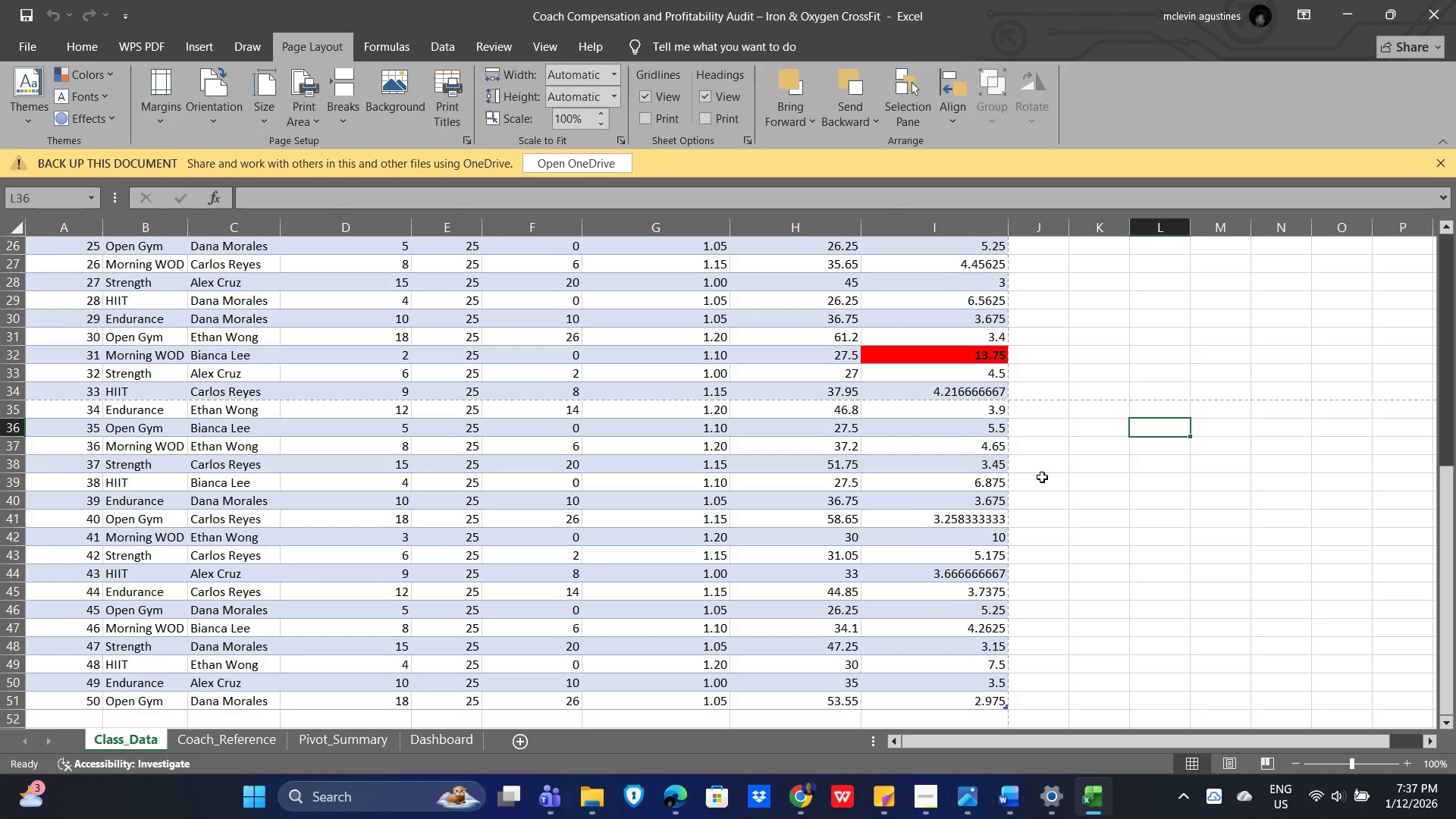 
left_click([1058, 479])
 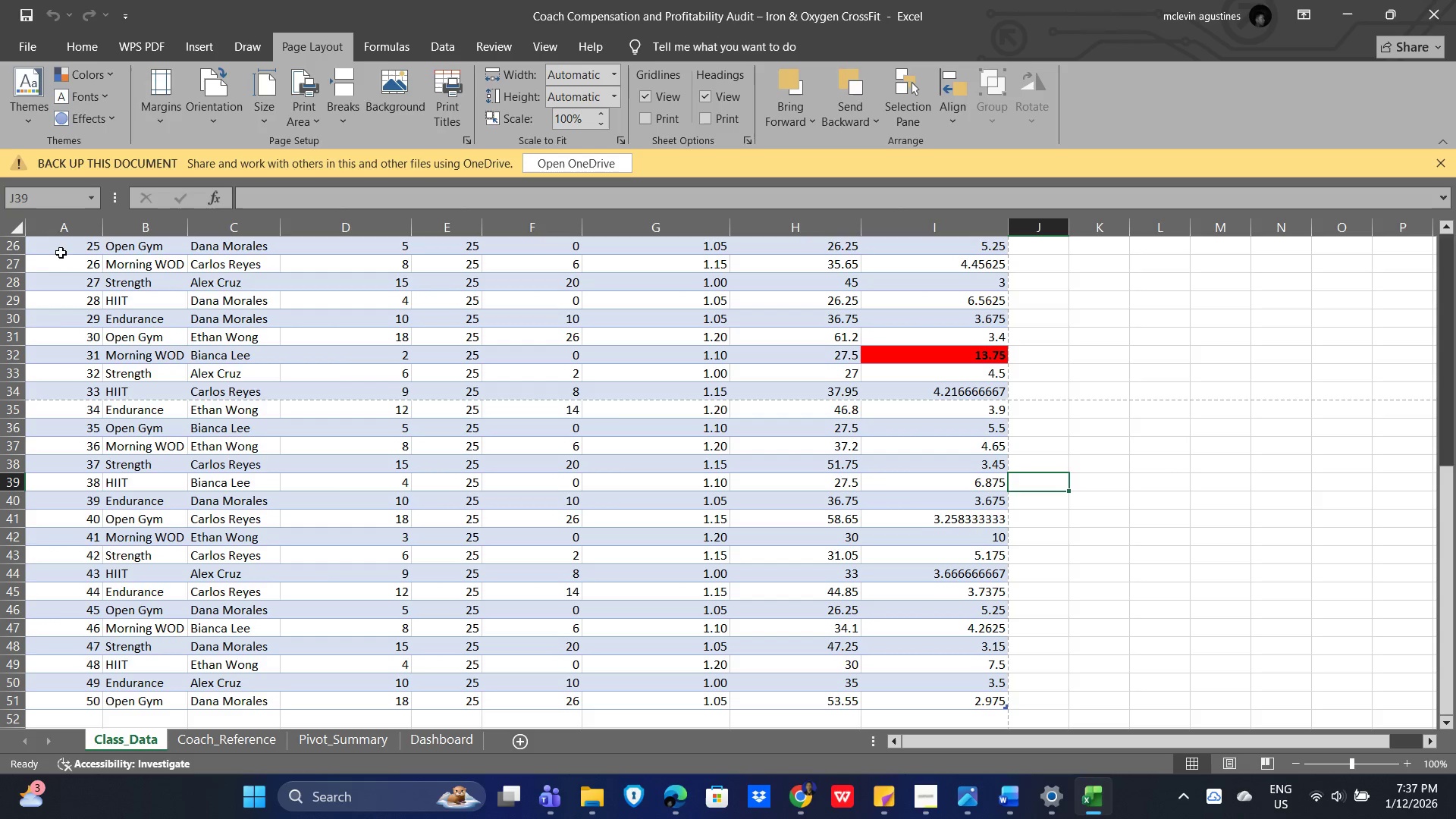 
left_click_drag(start_coordinate=[54, 245], to_coordinate=[696, 475])
 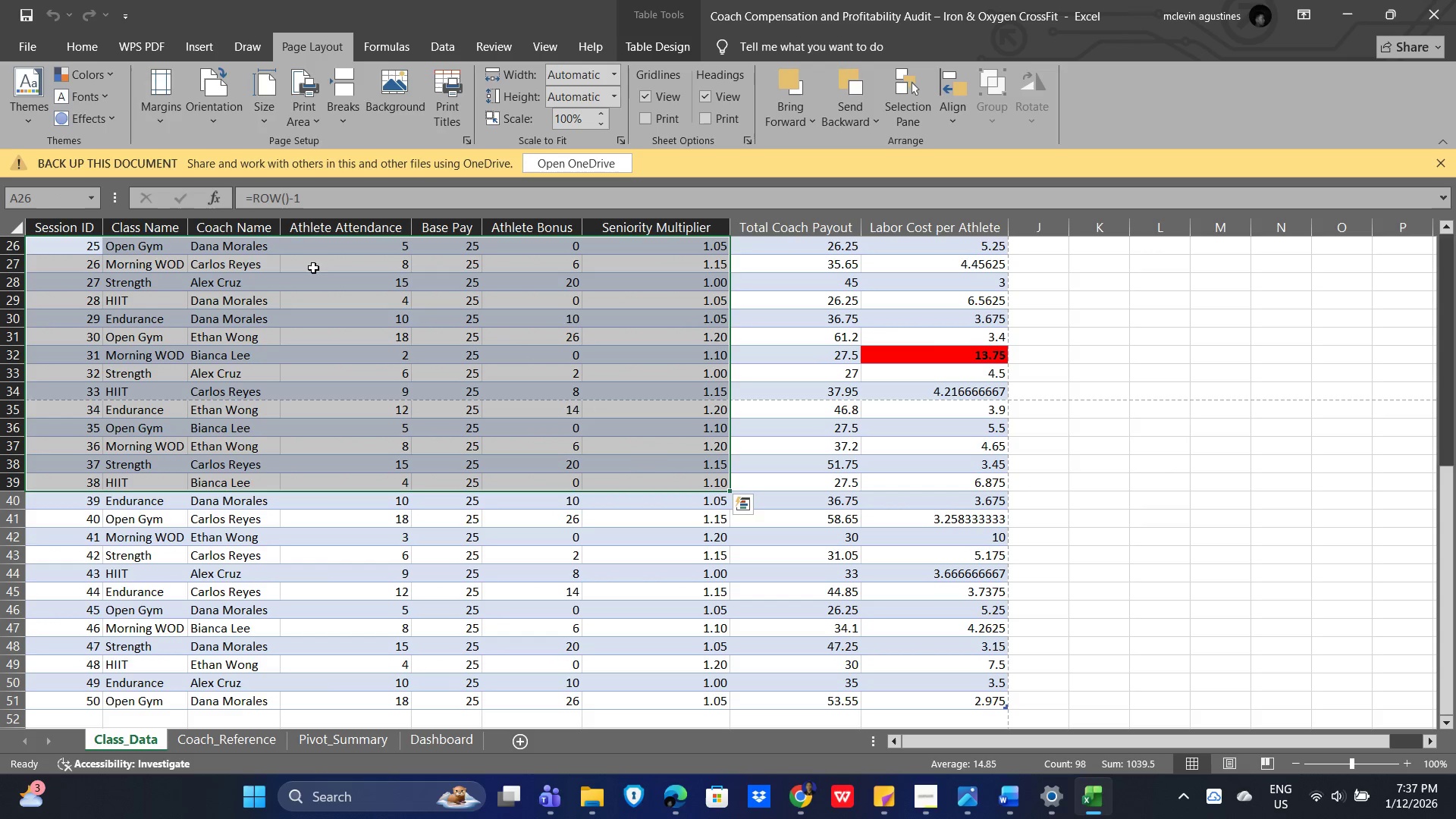 
left_click_drag(start_coordinate=[1021, 355], to_coordinate=[1023, 359])
 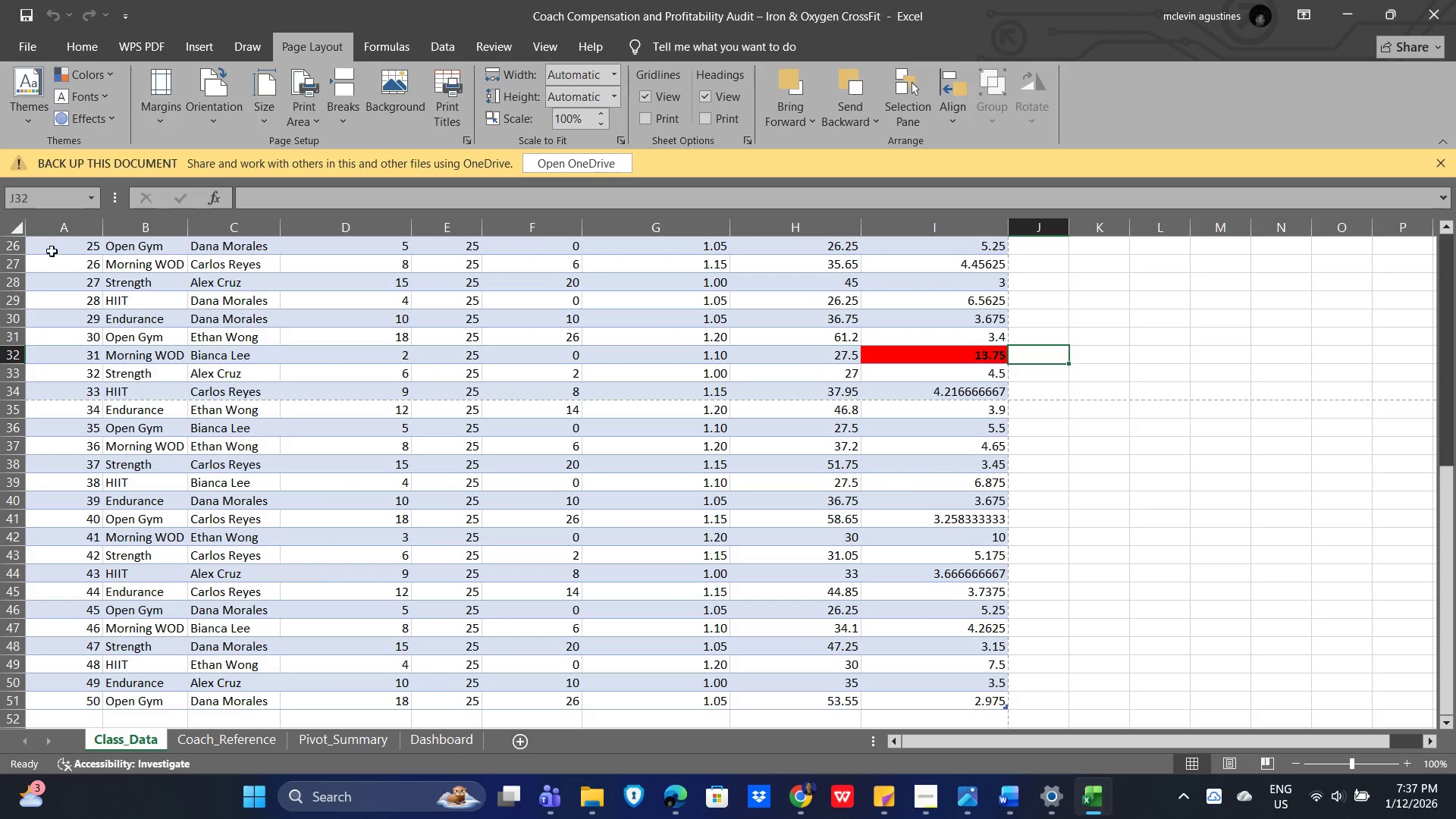 
left_click_drag(start_coordinate=[49, 248], to_coordinate=[1011, 762])
 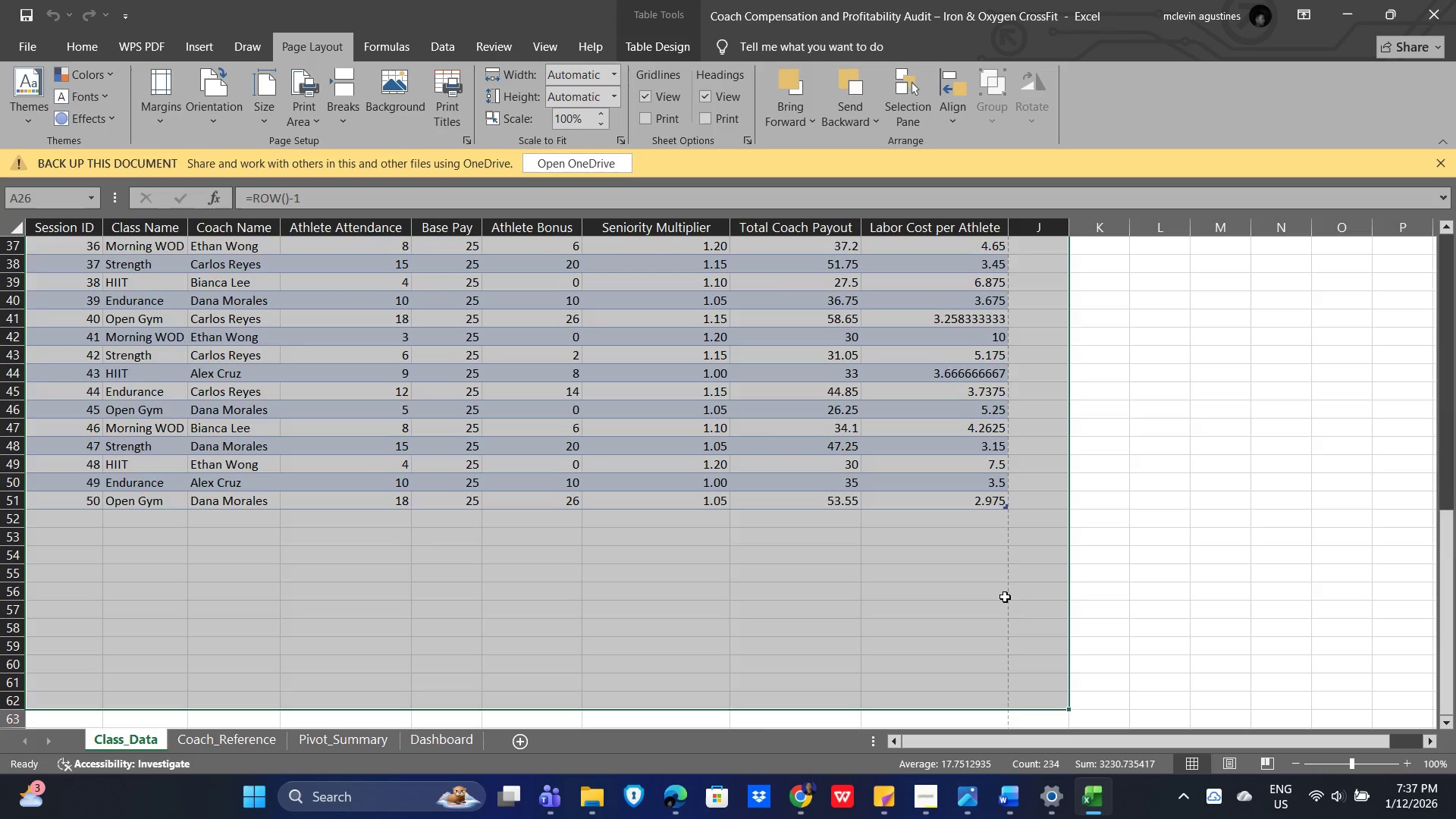 
scroll: coordinate [993, 475], scroll_direction: up, amount: 20.0
 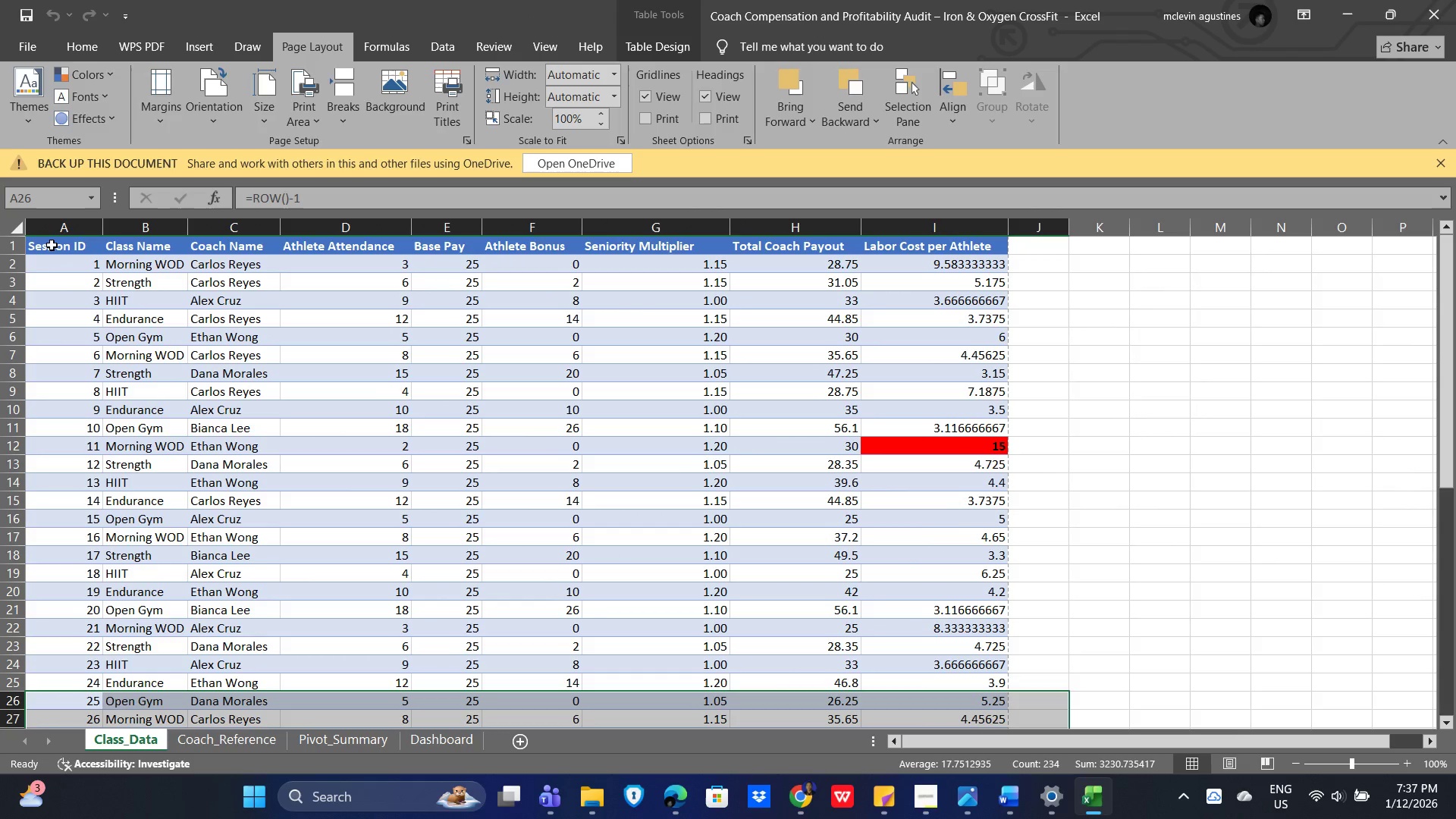 
left_click_drag(start_coordinate=[52, 246], to_coordinate=[948, 679])
 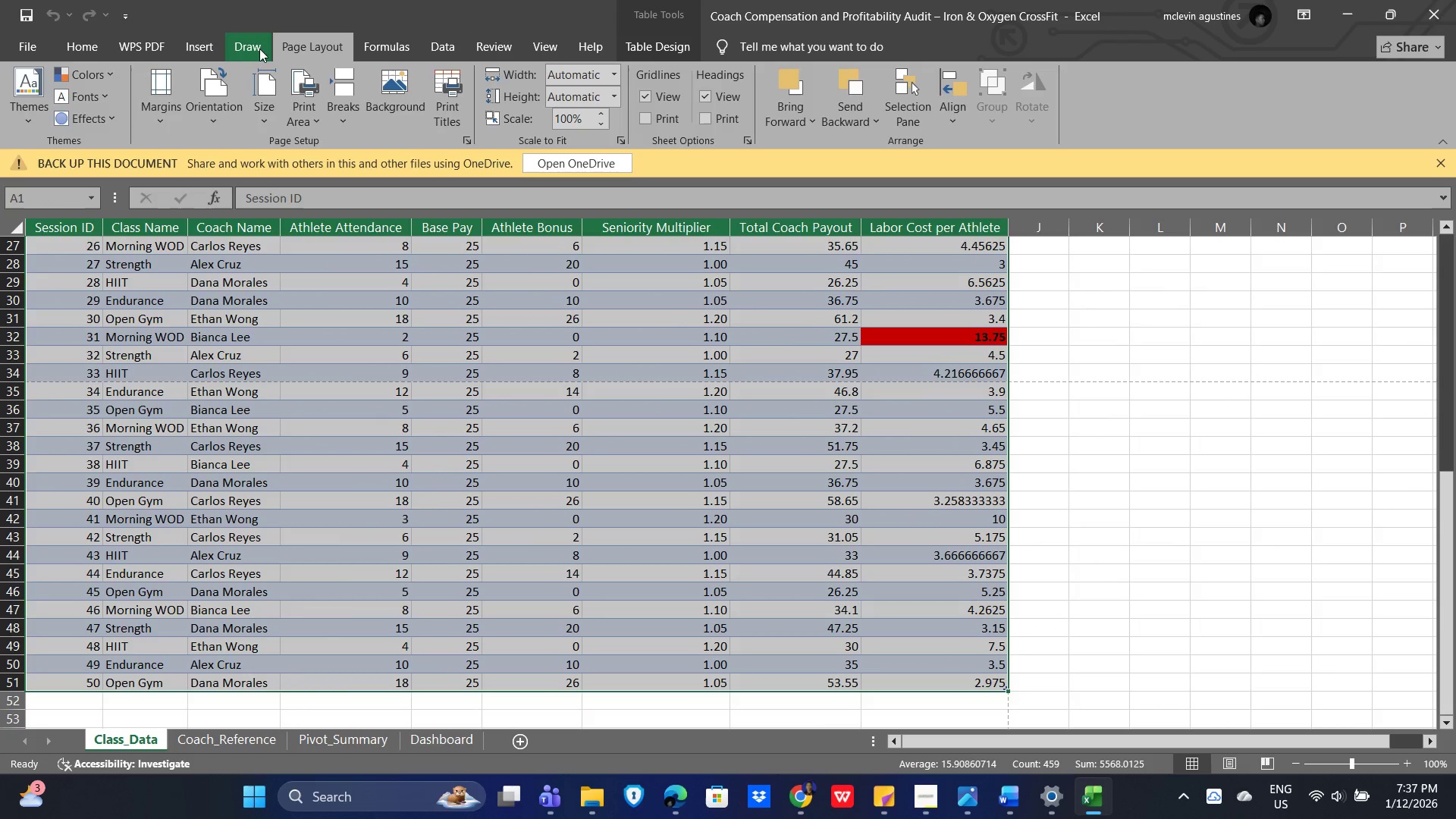 
left_click([313, 51])
 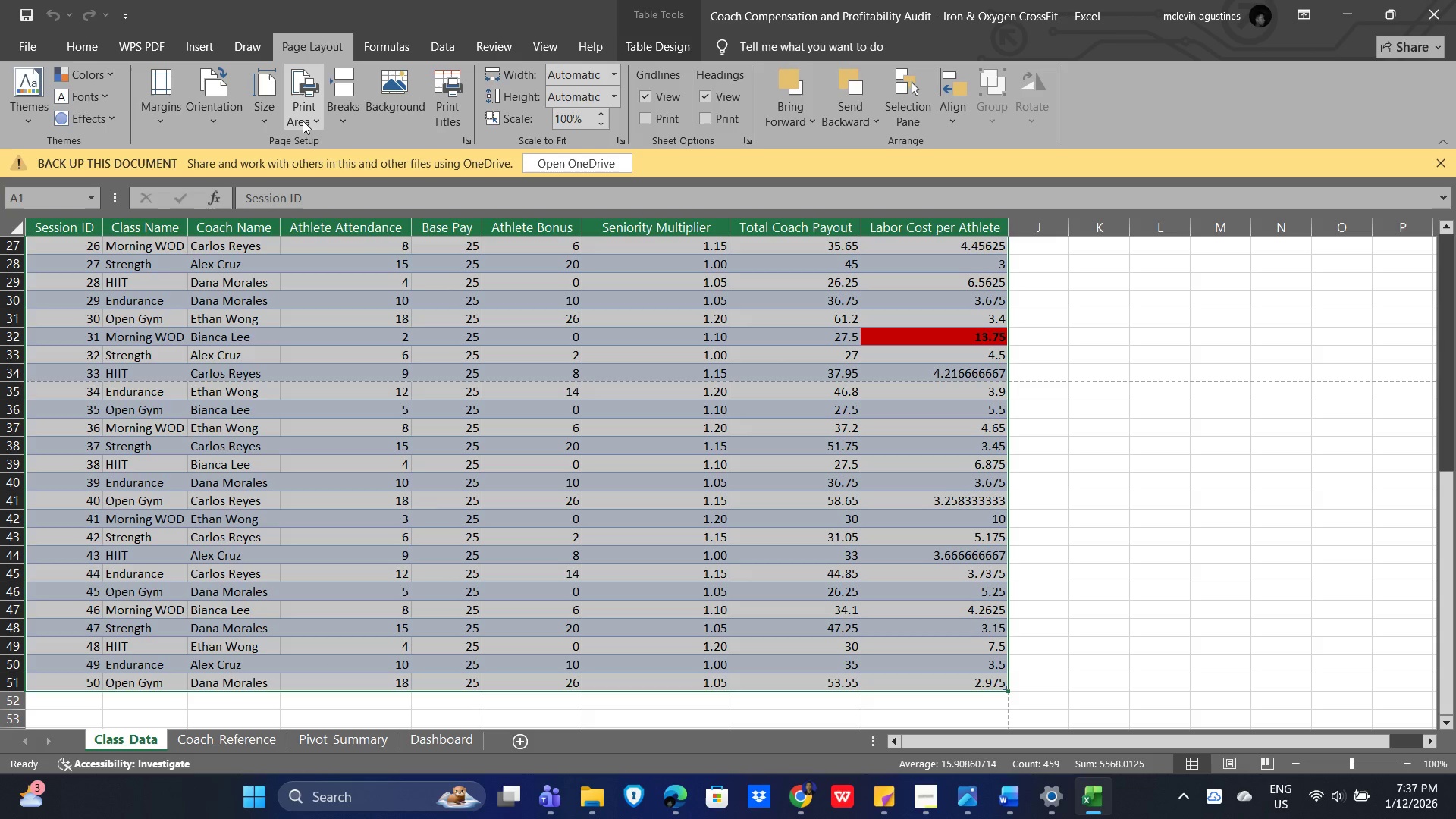 
left_click([315, 124])
 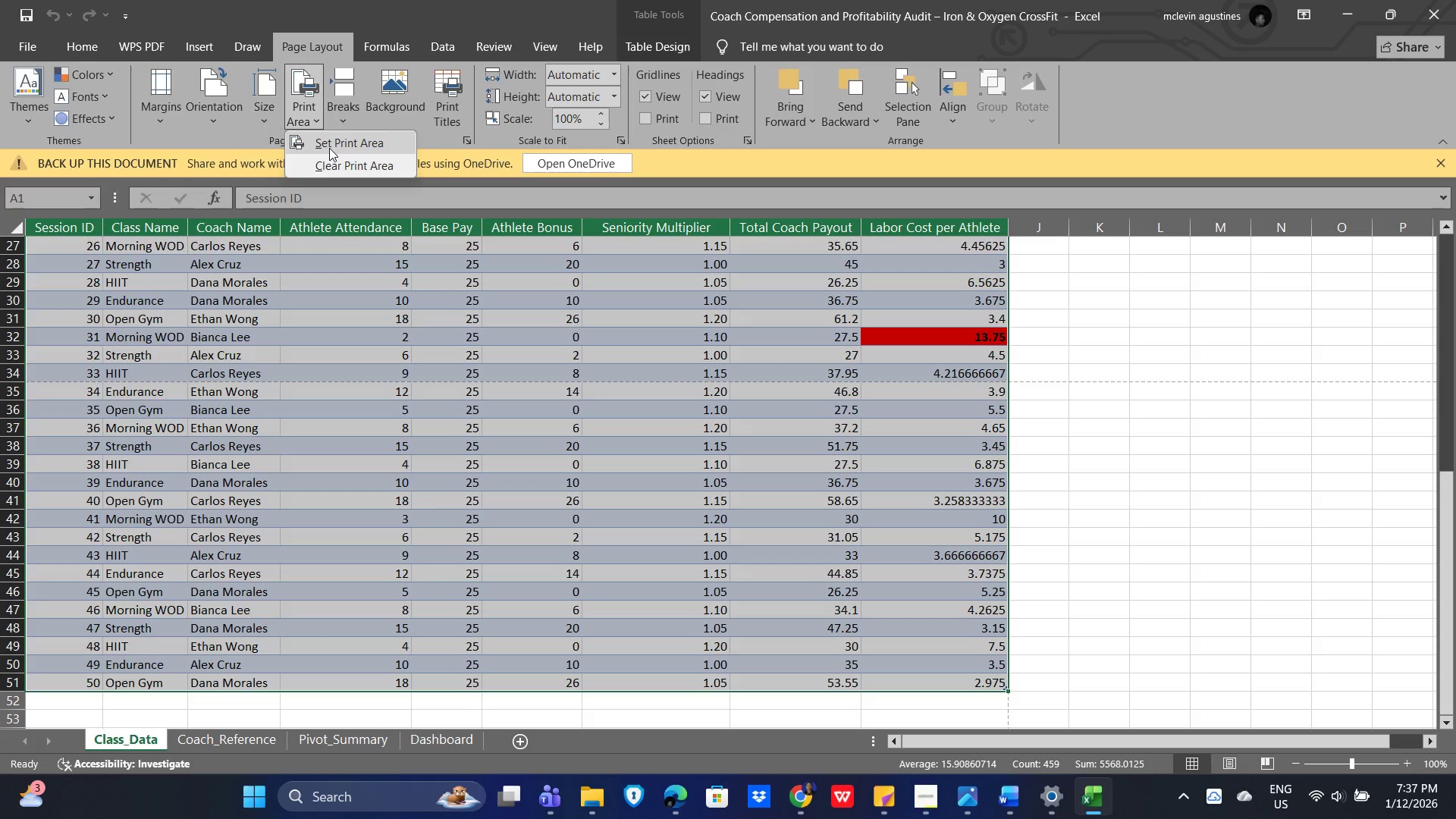 
left_click([331, 147])
 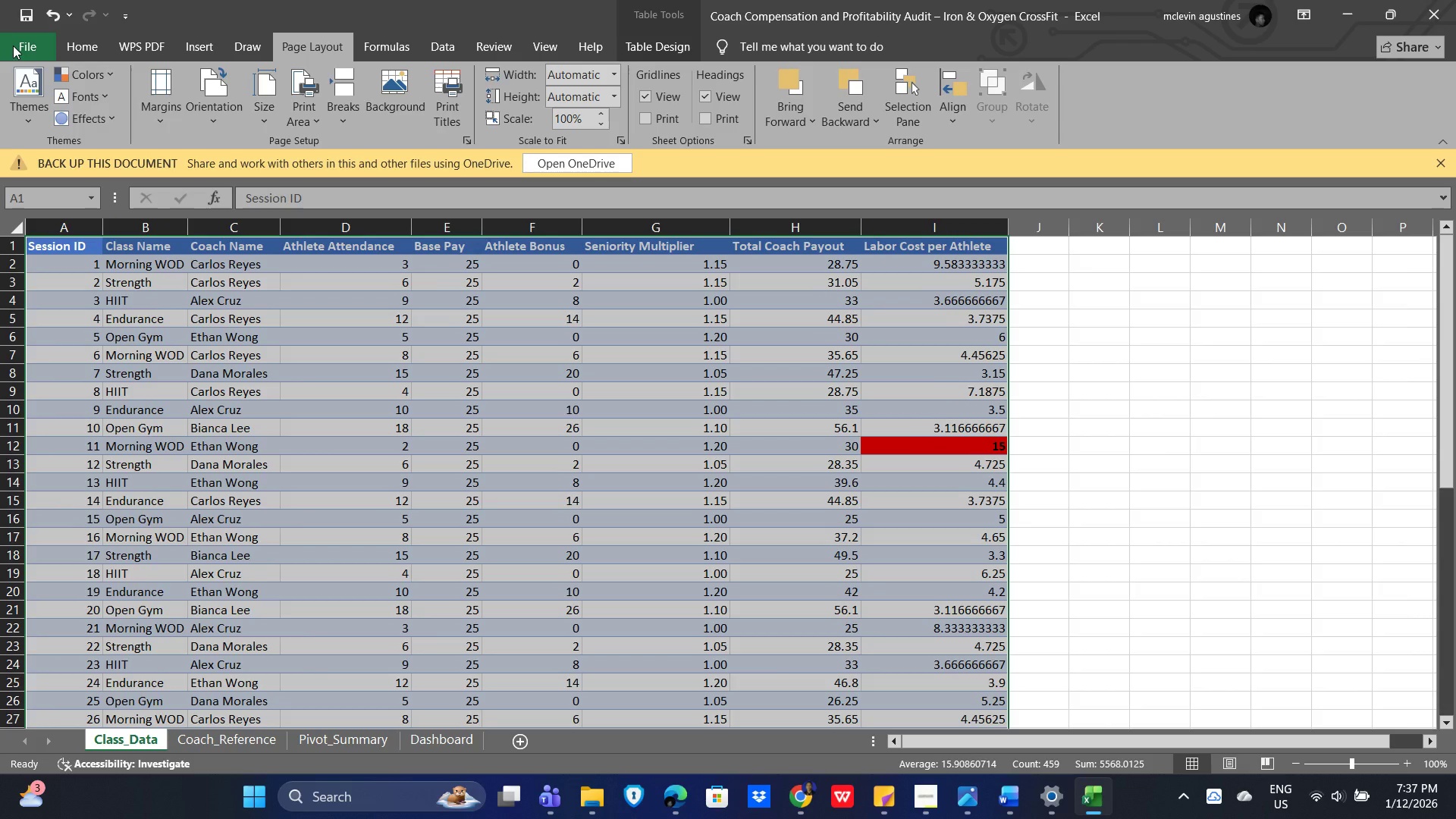 
left_click([13, 46])
 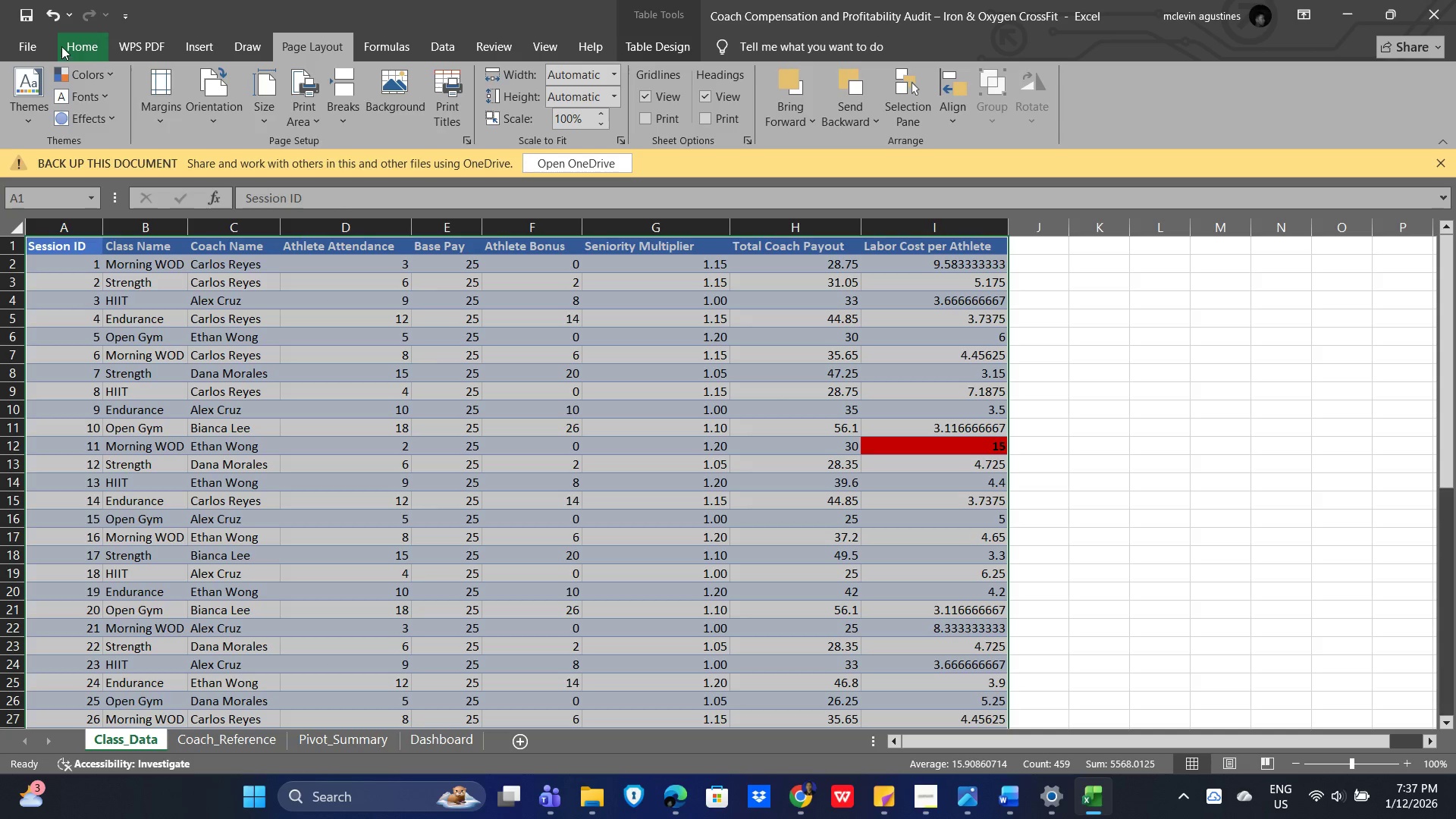 
key(Control+P)
 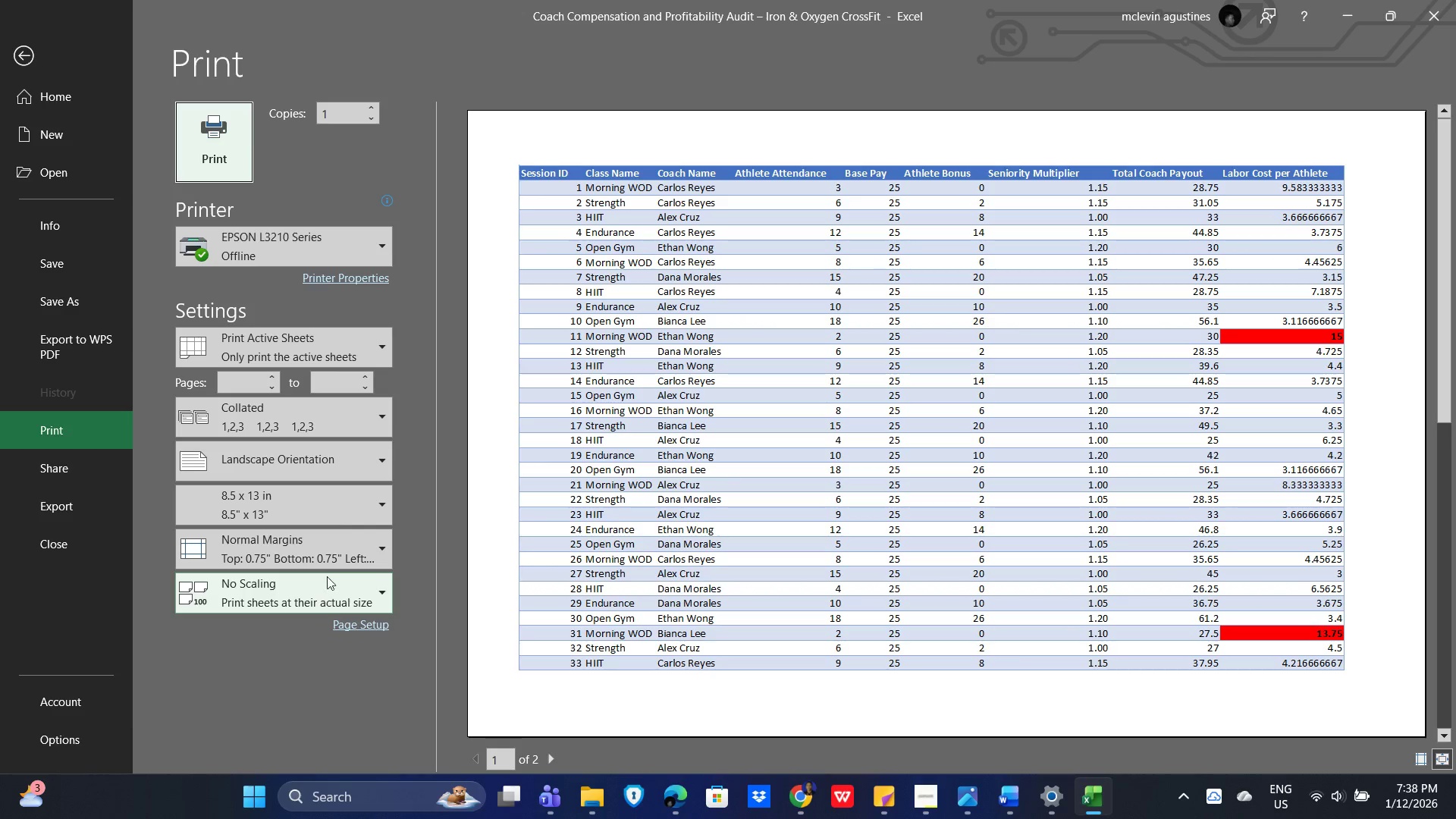 
wait(12.66)
 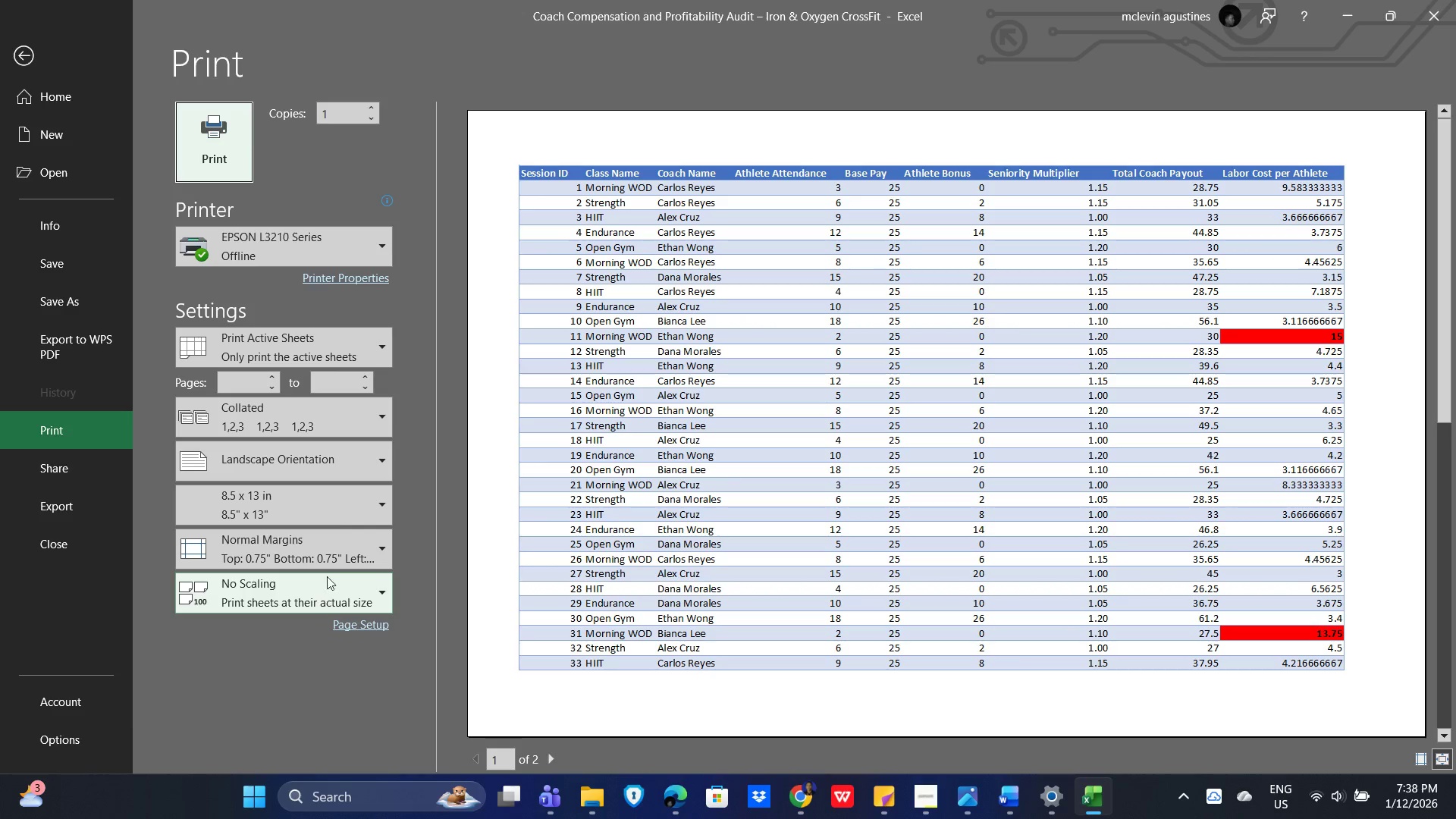 
left_click([364, 623])
 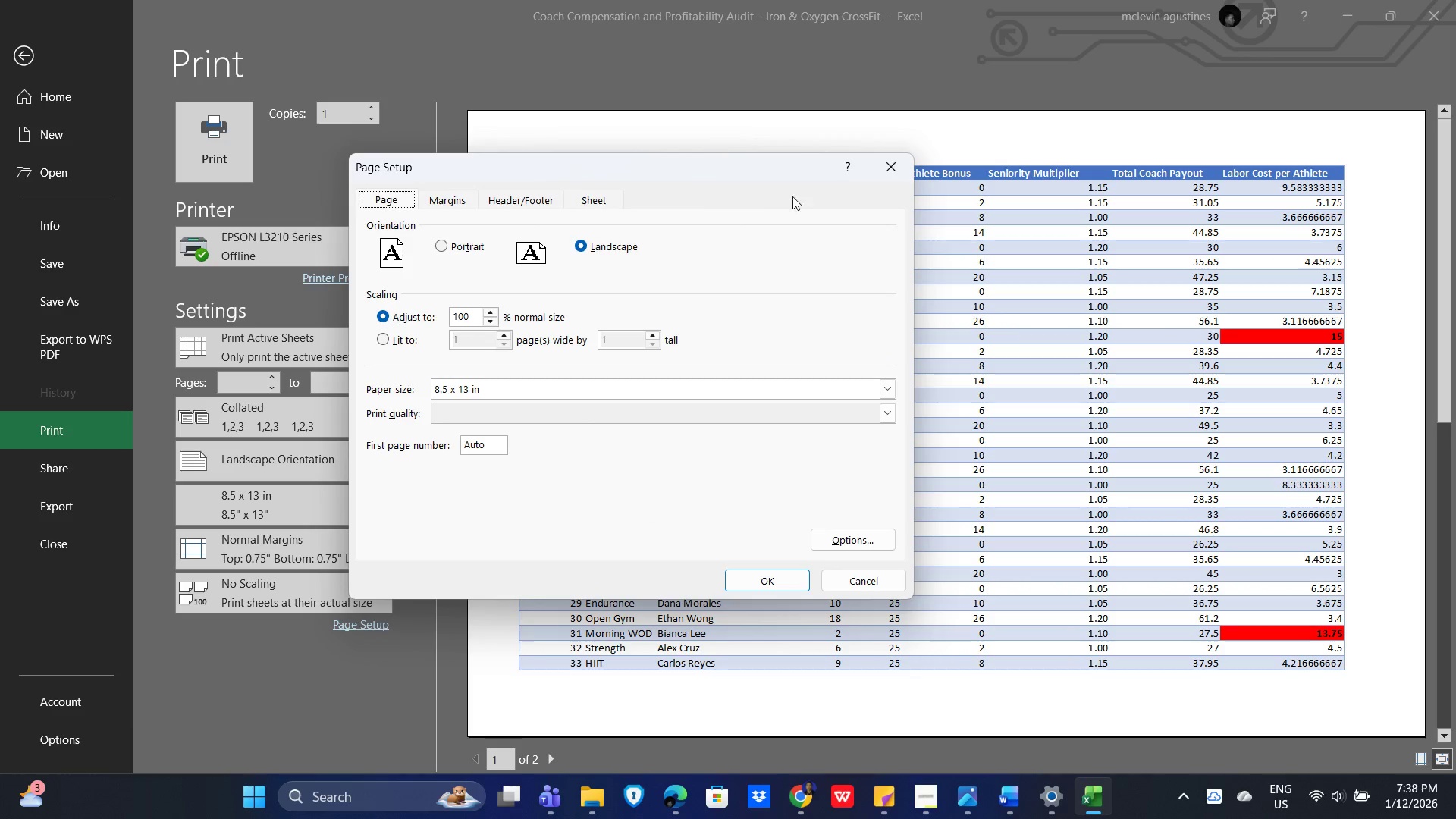 
left_click([894, 168])
 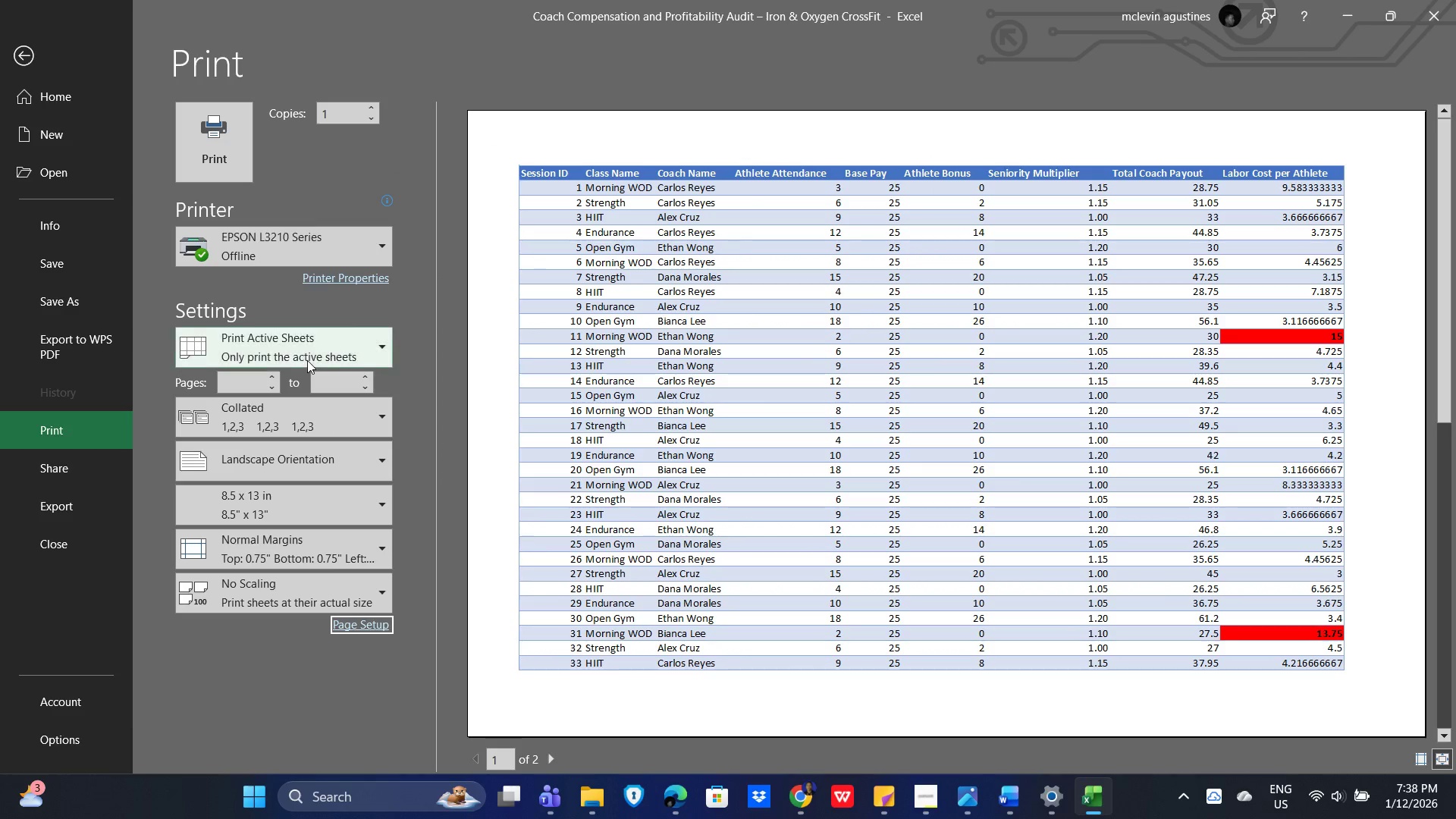 
left_click([336, 353])
 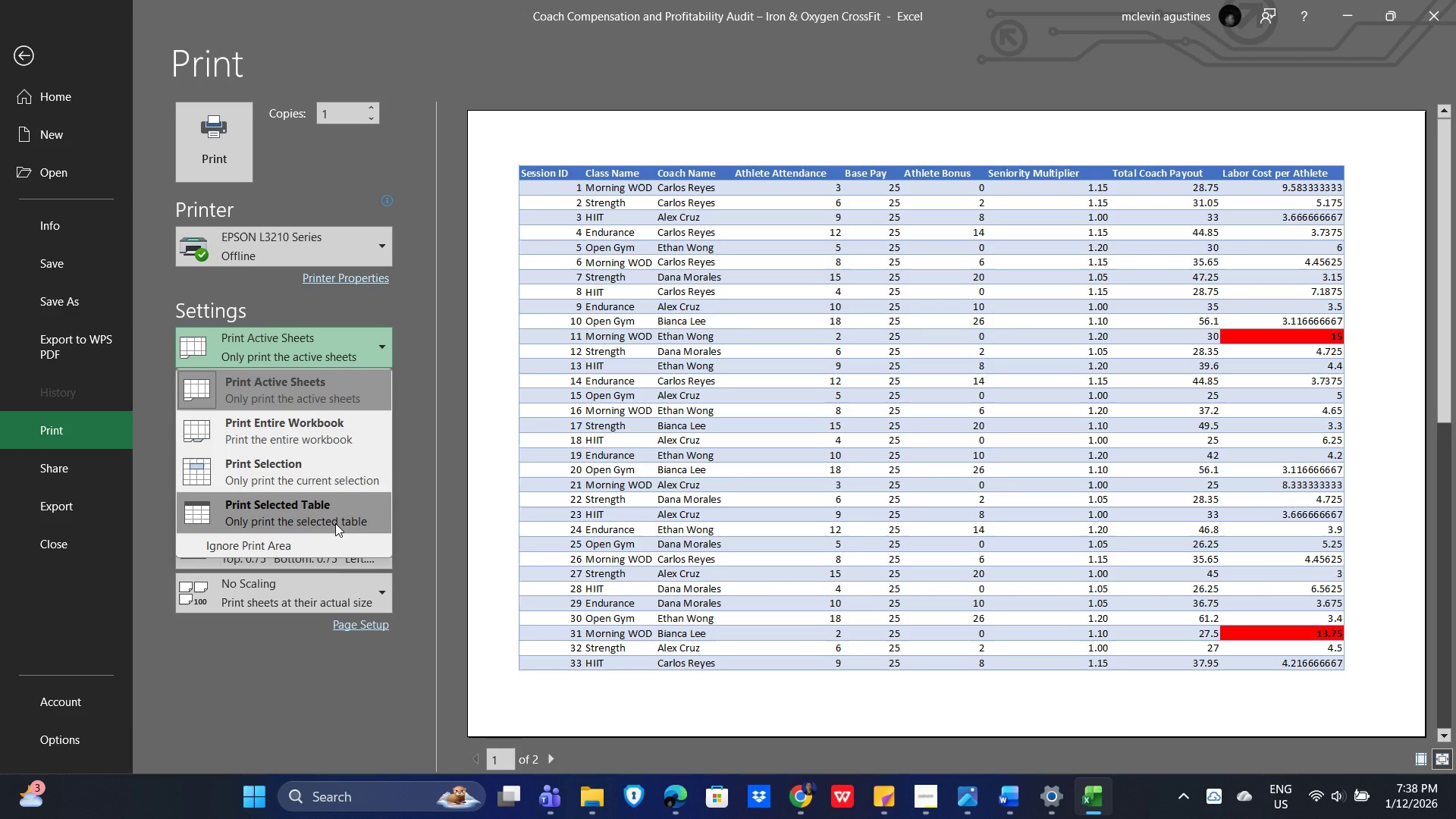 
wait(7.3)
 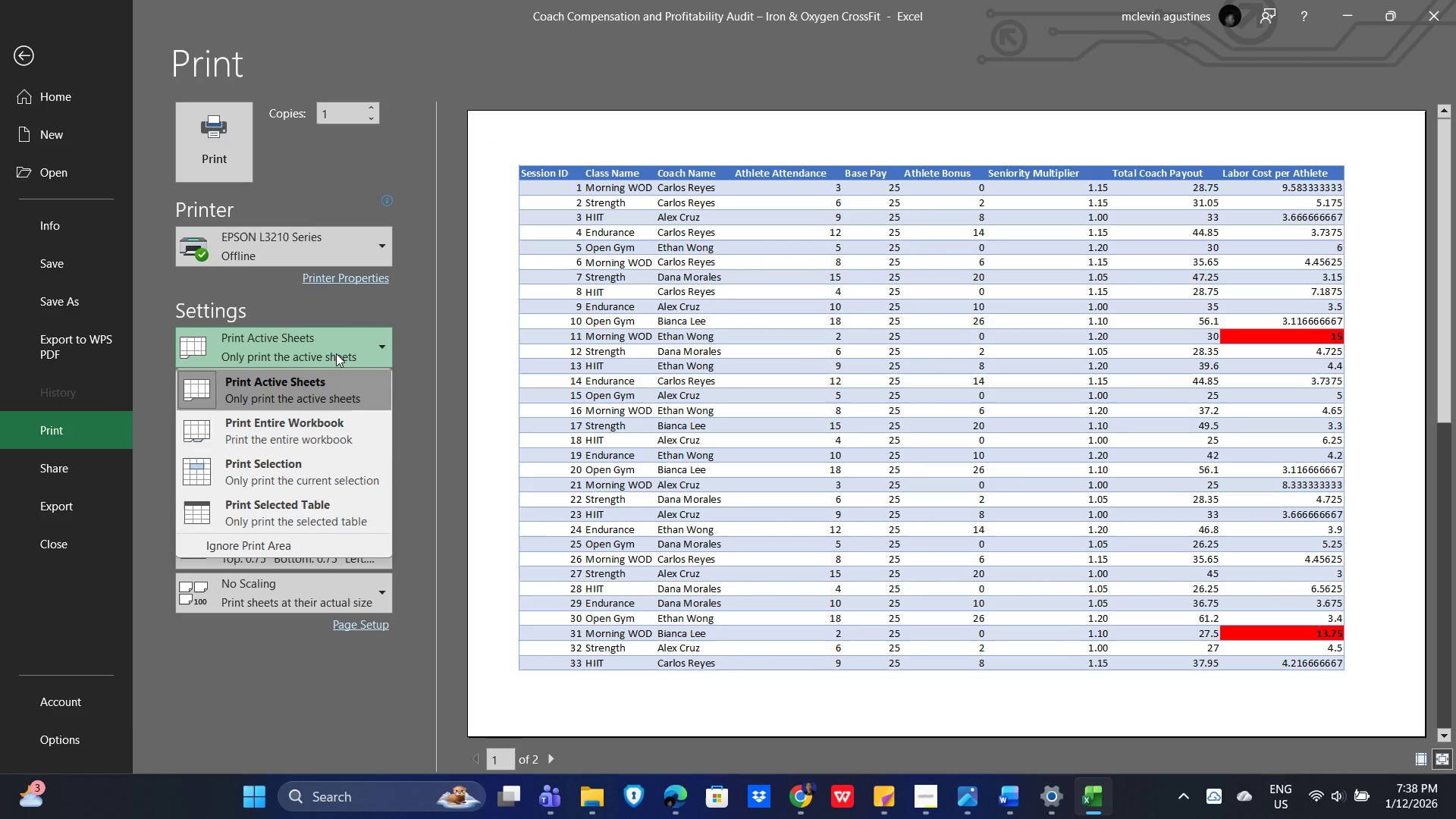 
left_click([367, 342])
 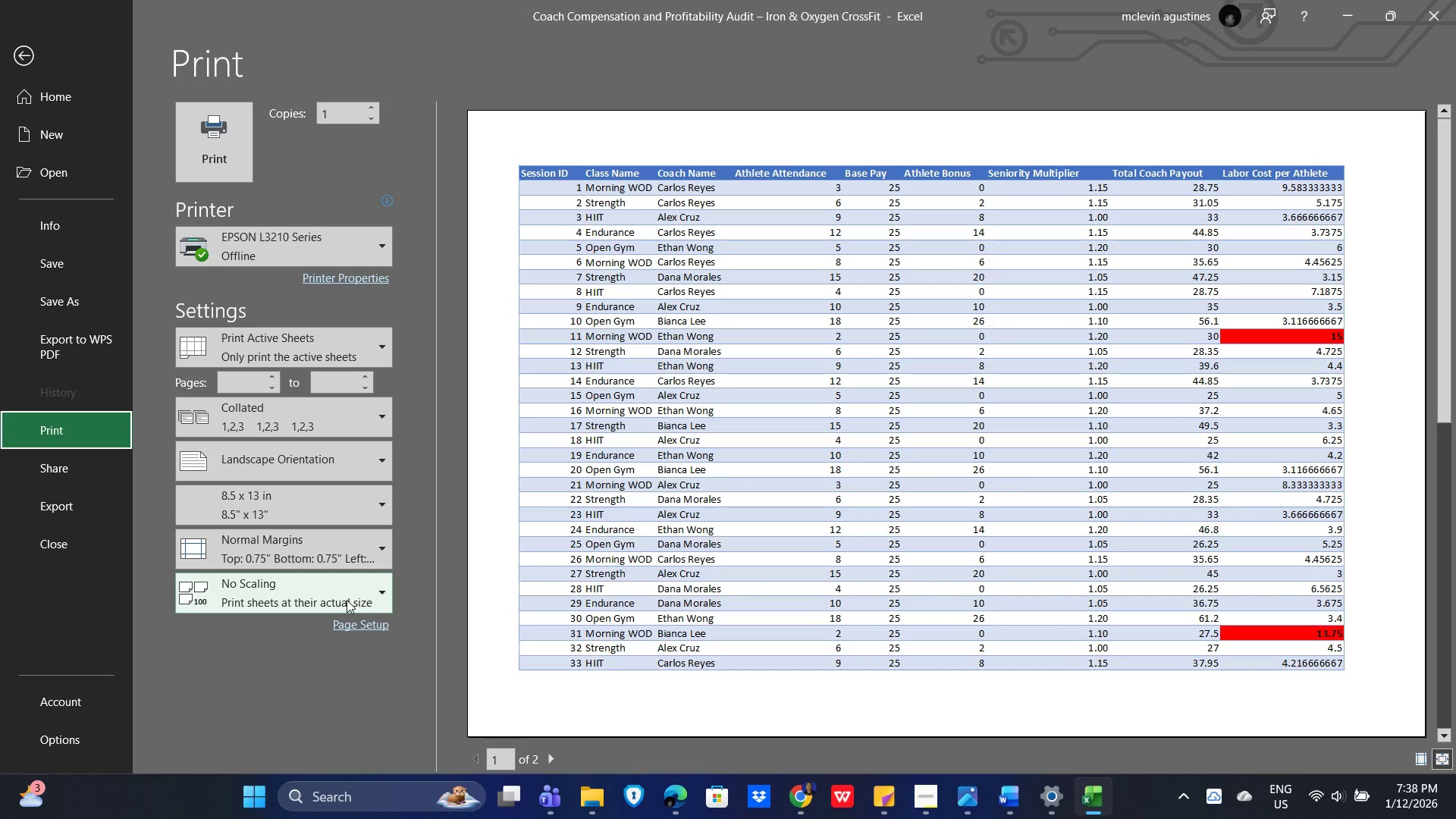 
wait(5.91)
 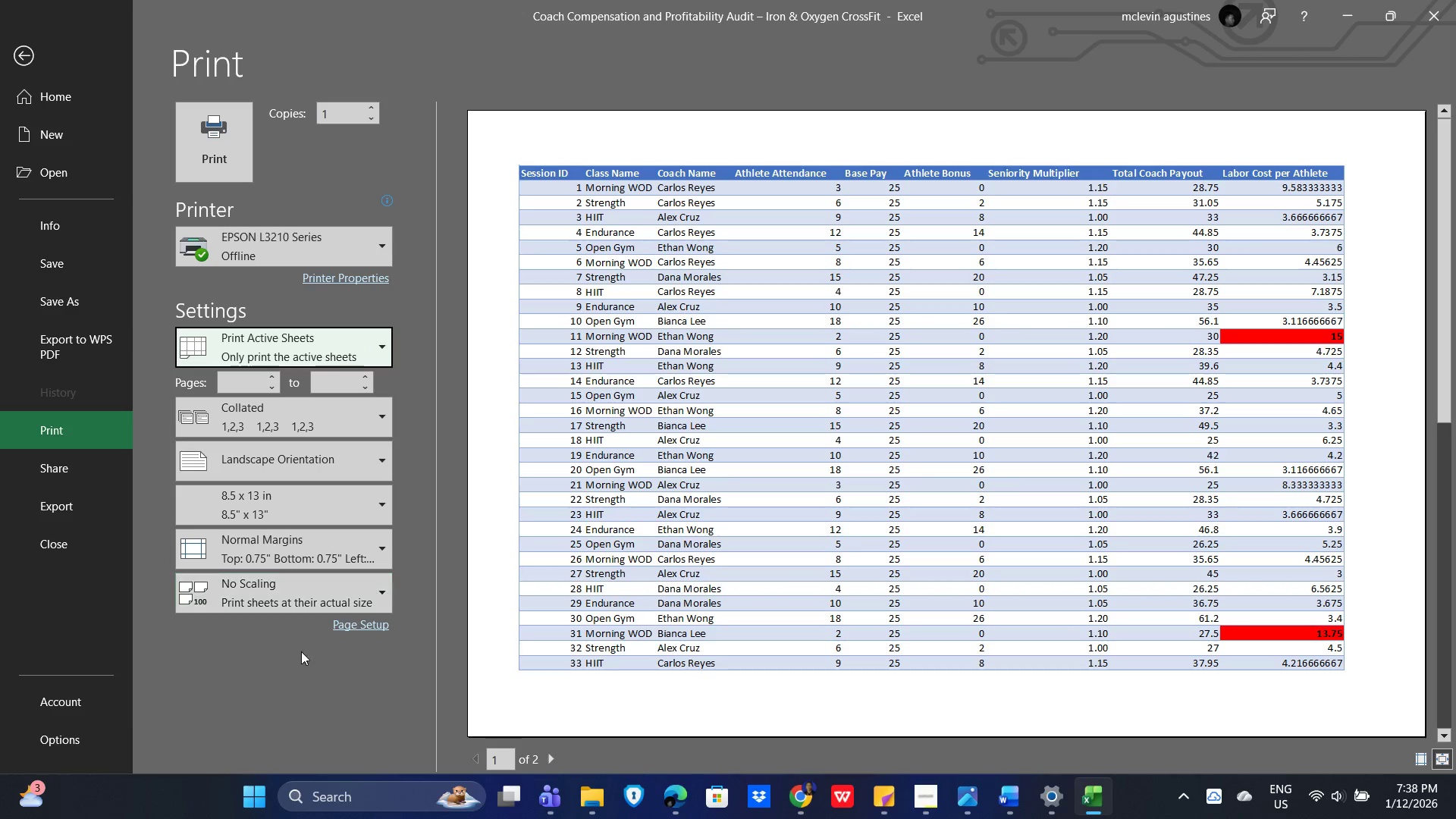 
left_click([311, 591])
 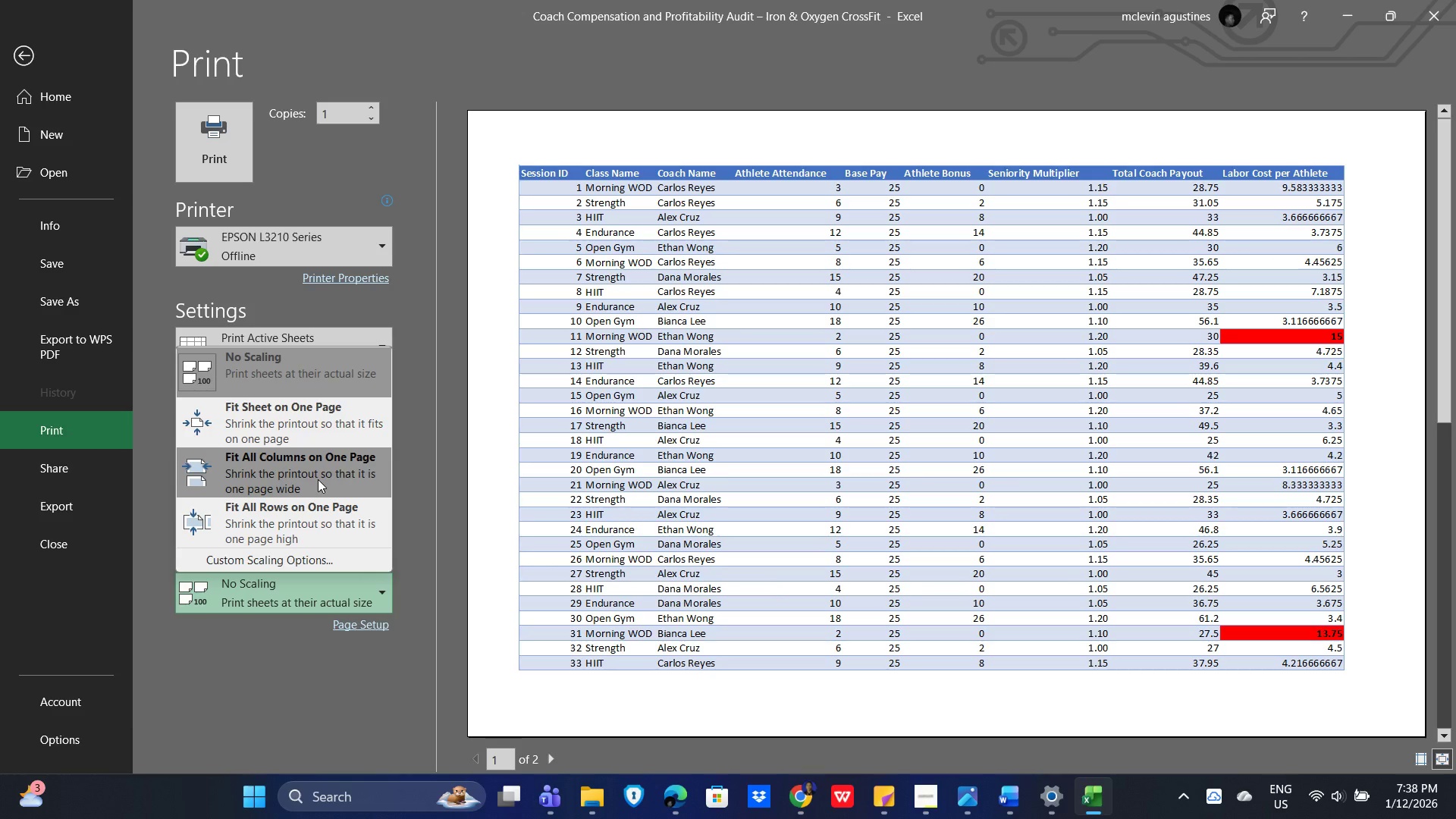 
left_click([300, 472])
 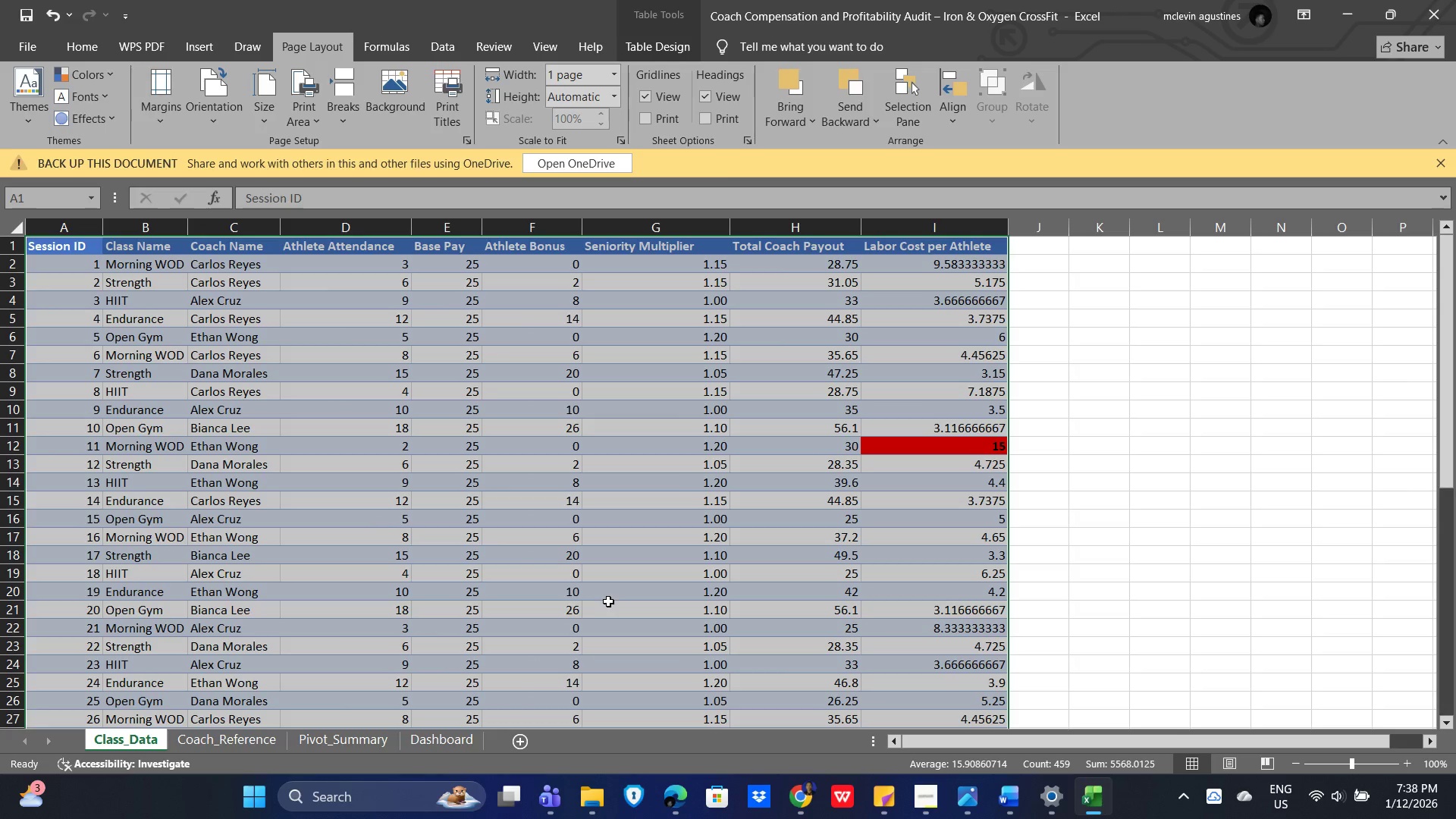 
wait(6.11)
 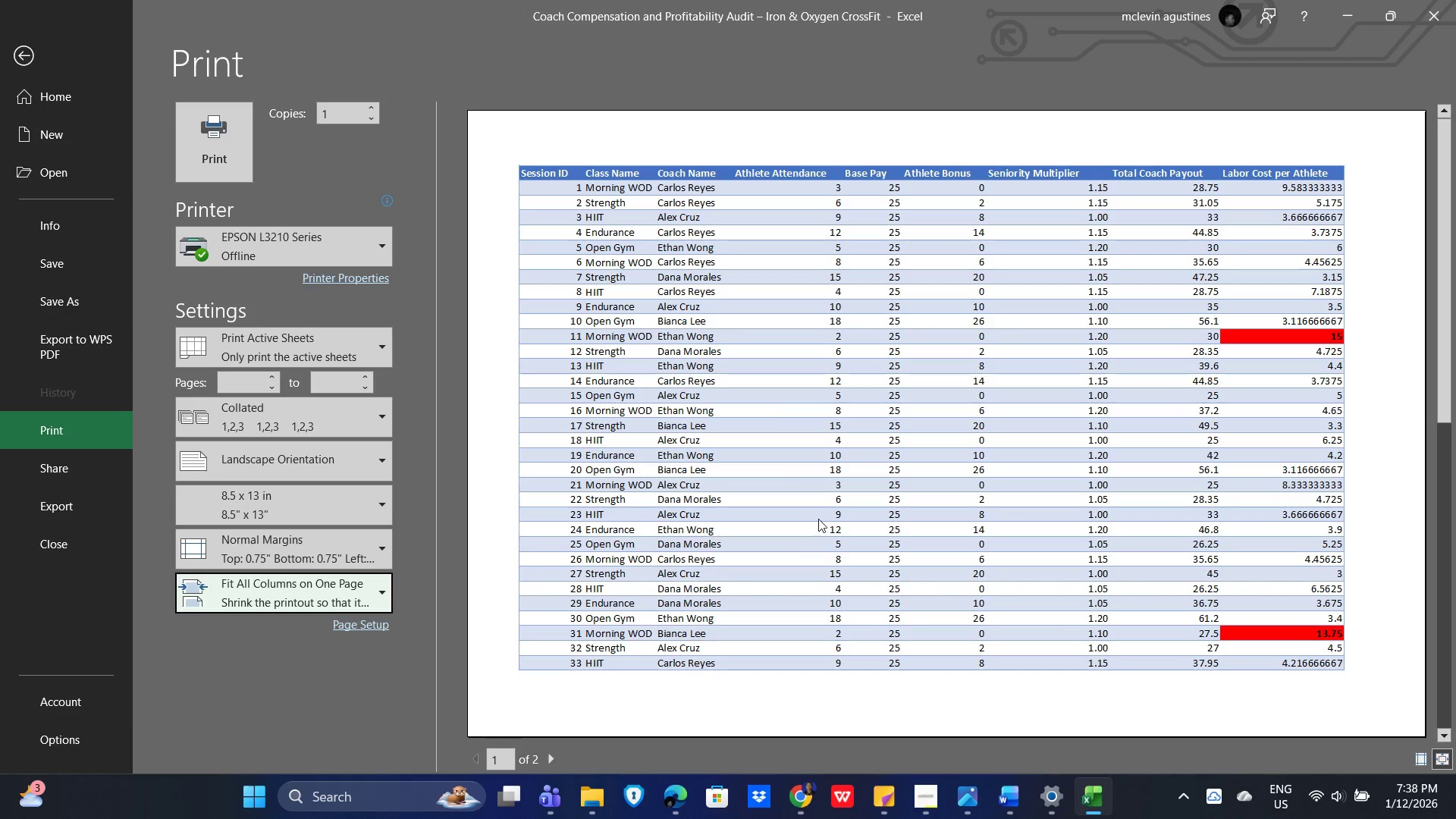 
left_click([27, 42])
 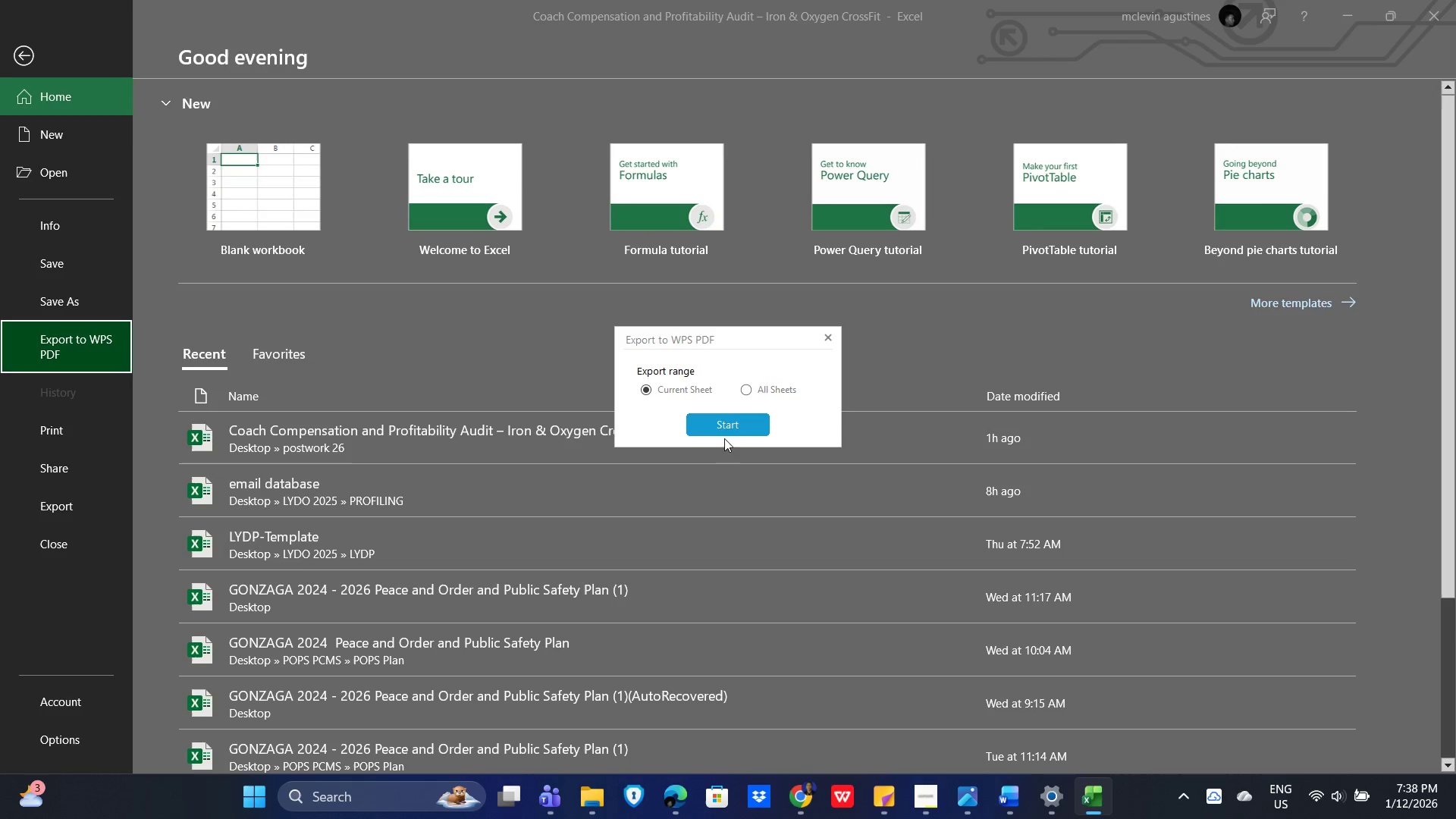 
left_click([753, 388])
 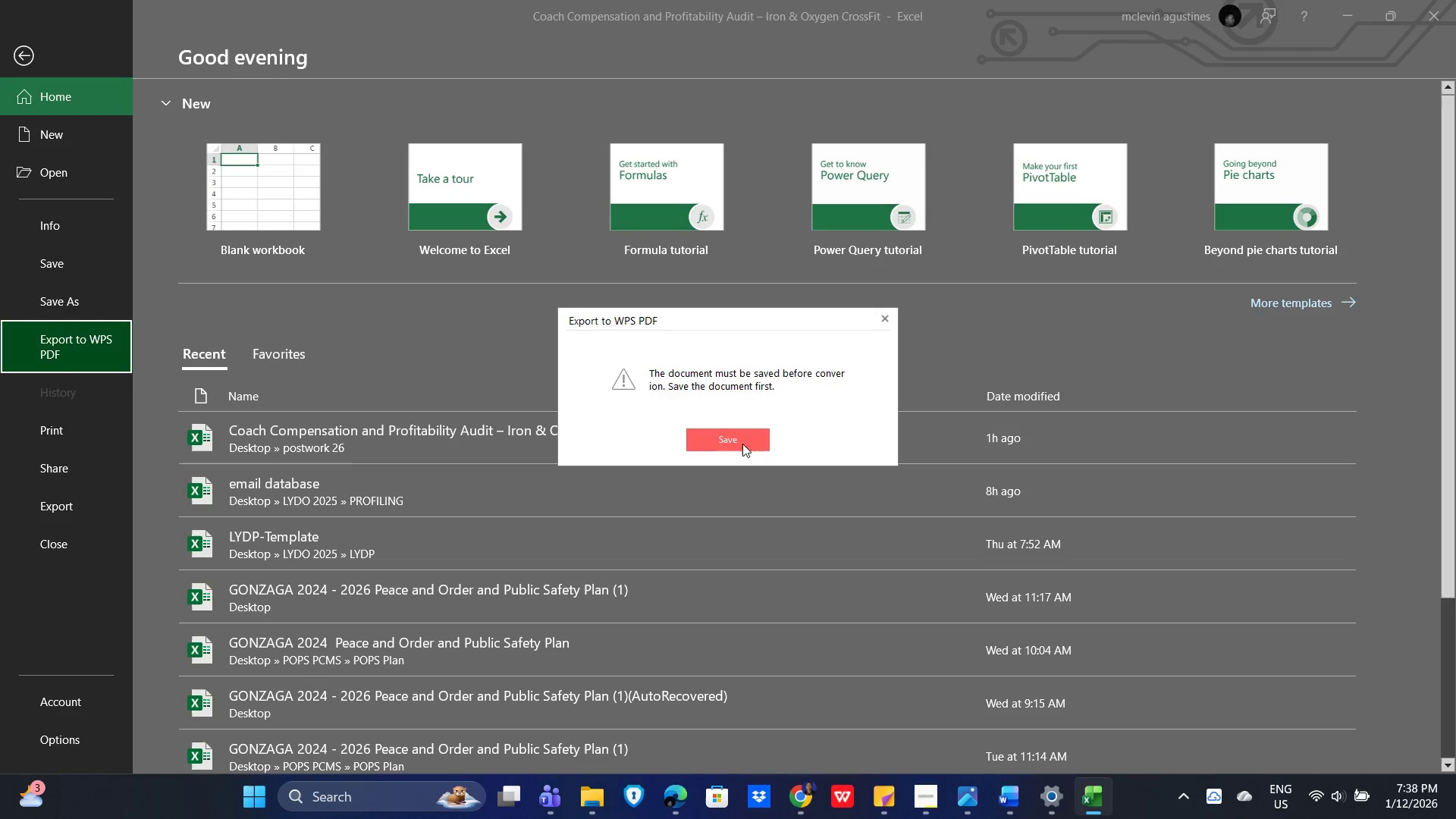 
left_click([725, 439])
 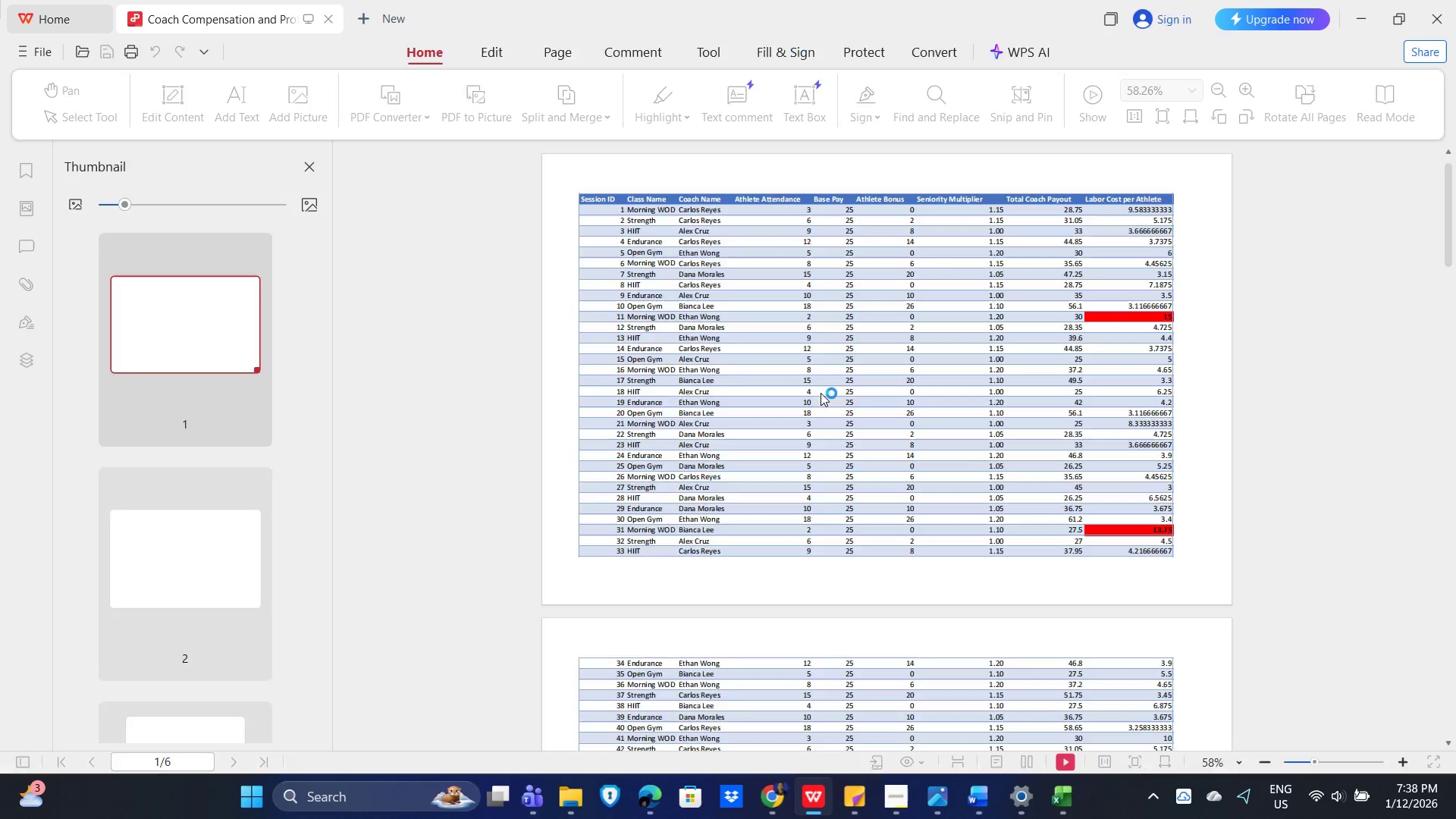 
scroll: coordinate [952, 480], scroll_direction: down, amount: 42.0
 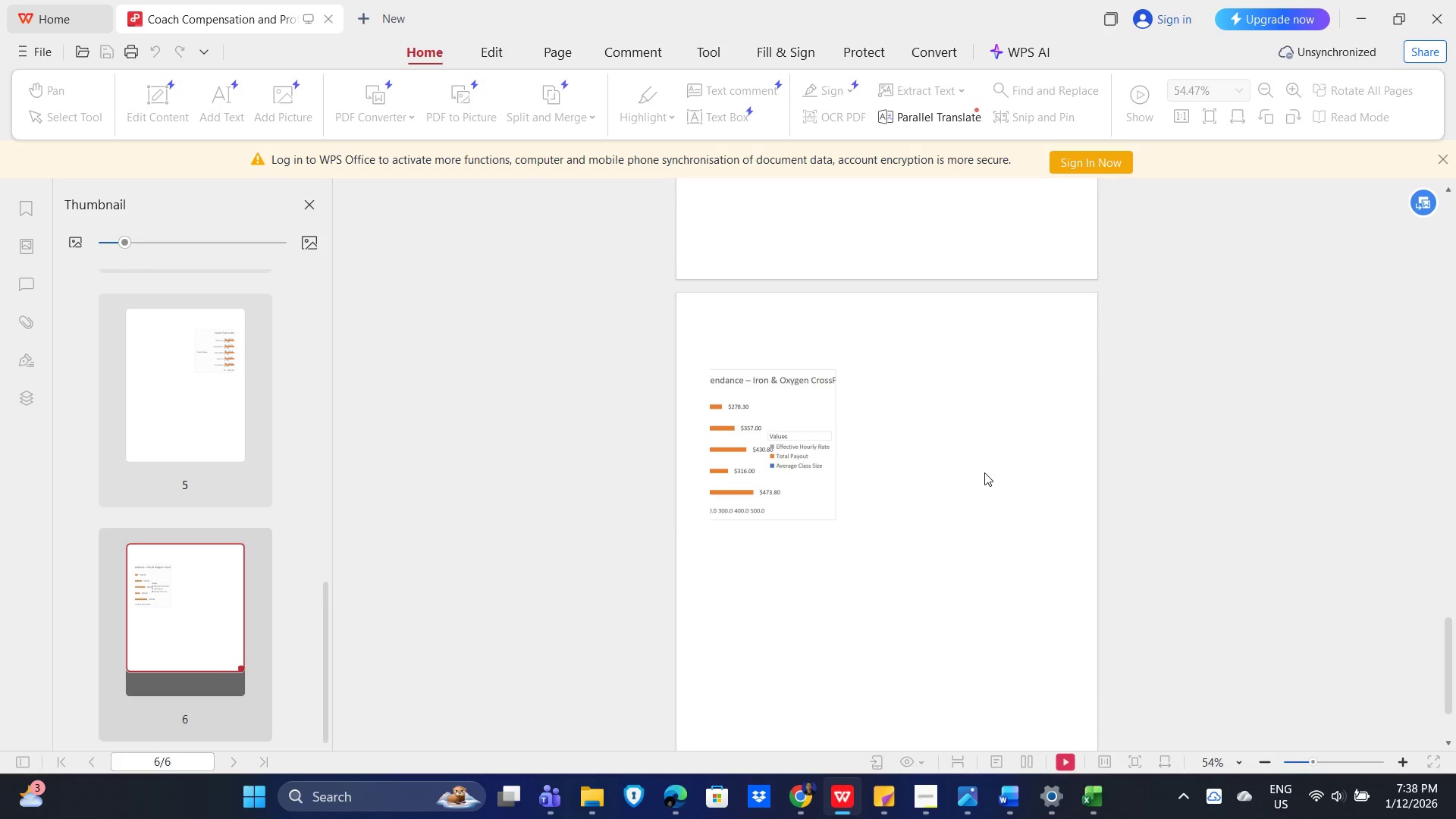 
scroll: coordinate [929, 438], scroll_direction: up, amount: 25.0
 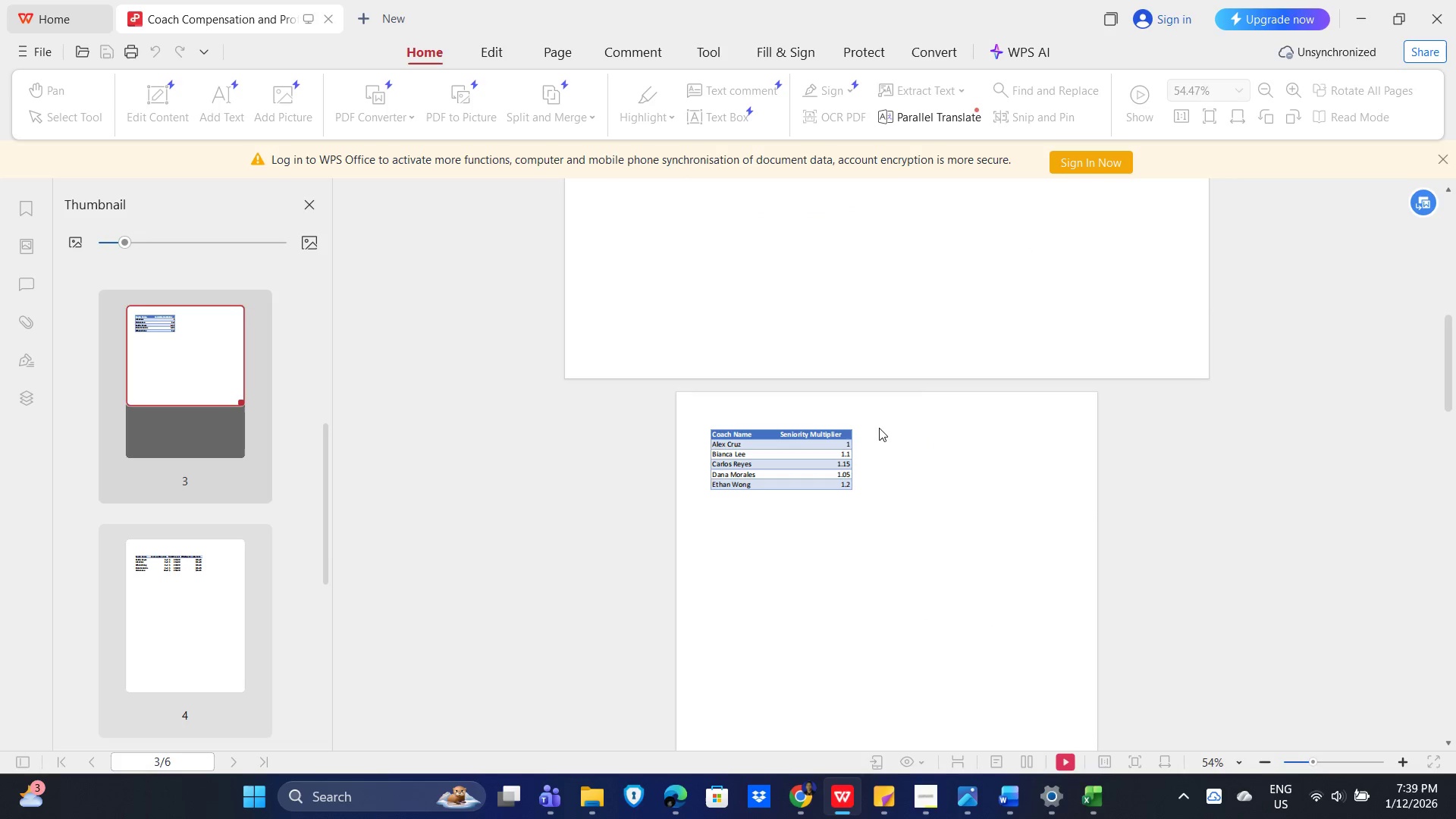 
key(Escape)
 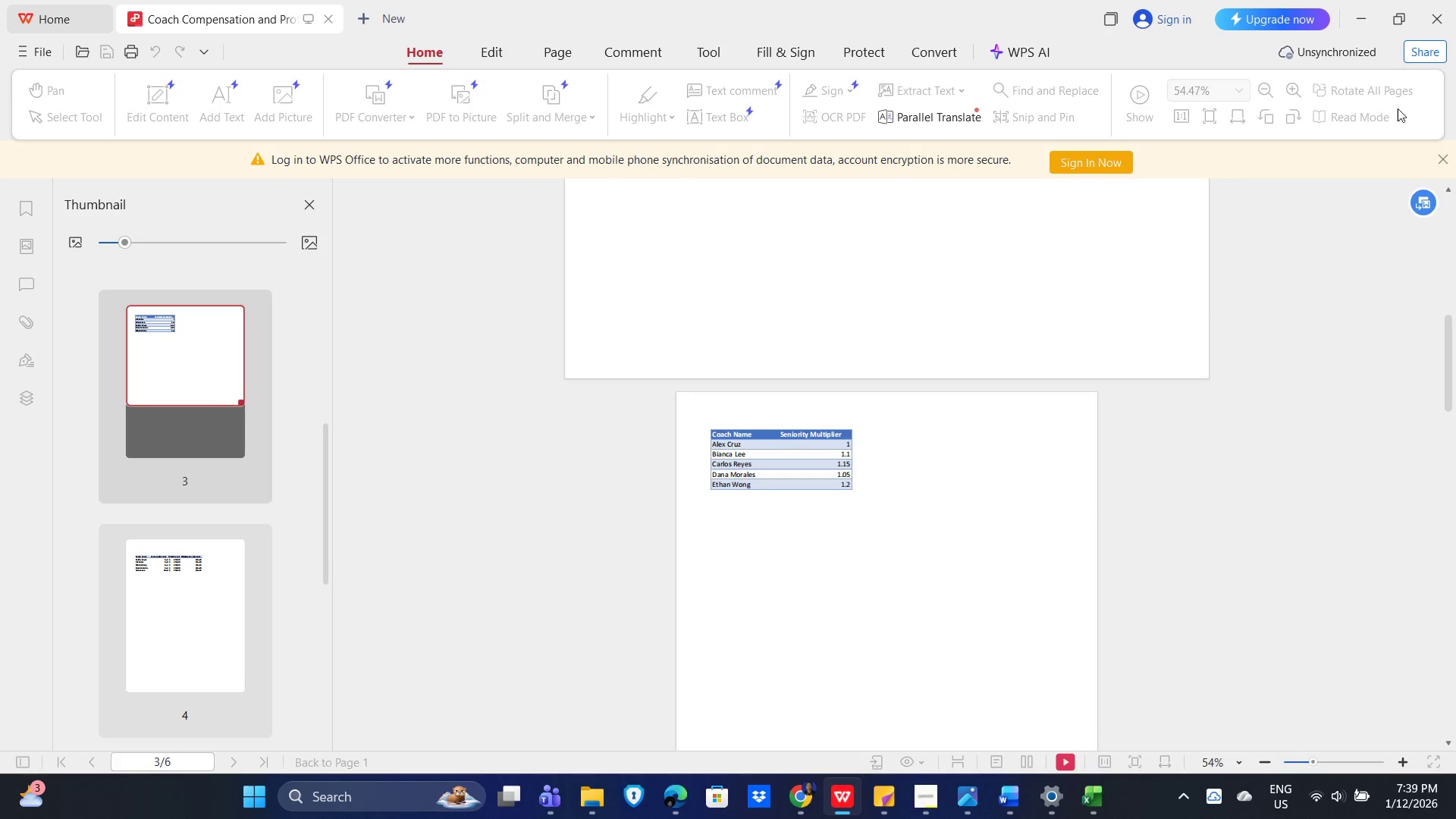 
left_click([1436, 0])
 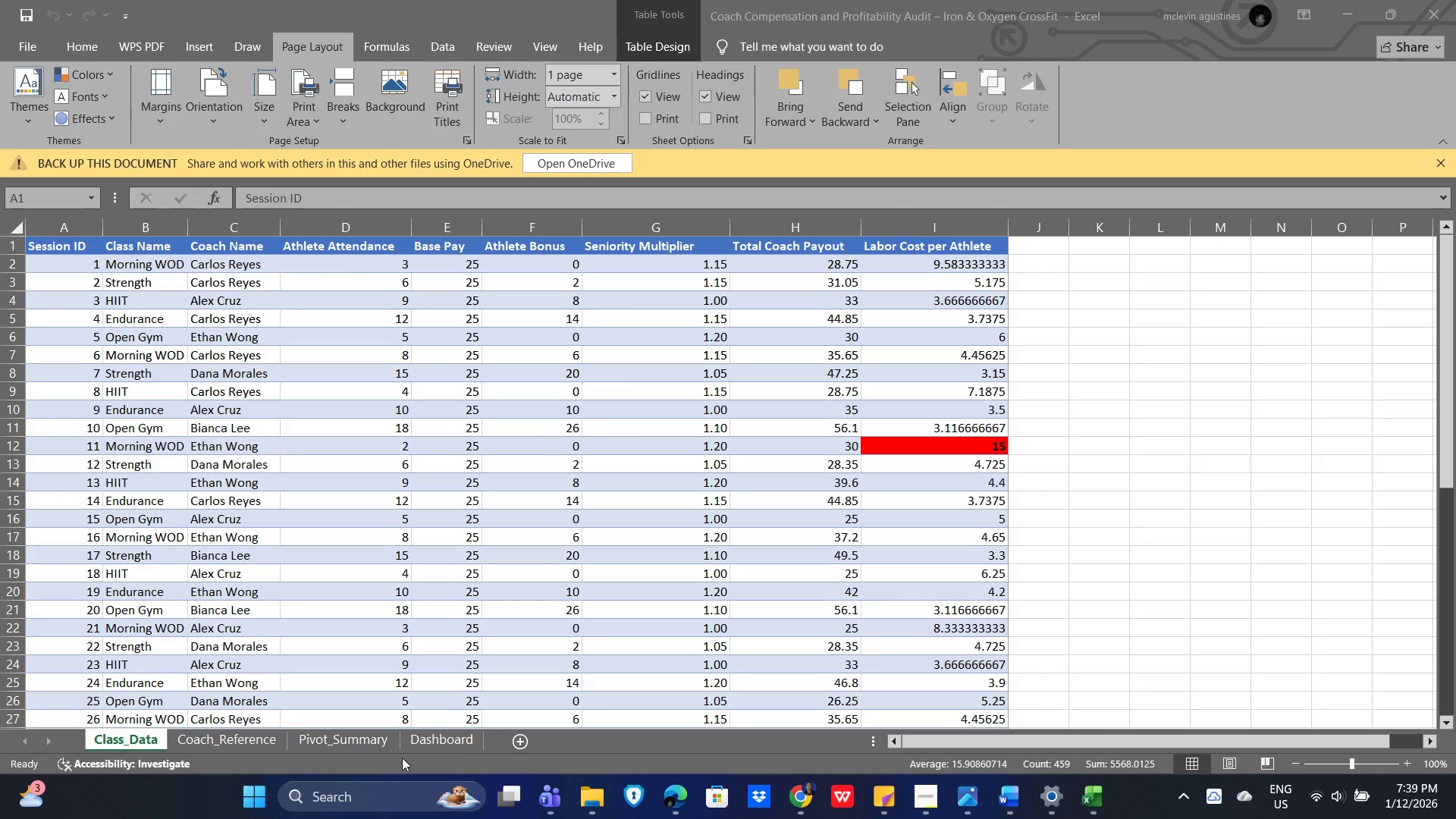 
left_click([432, 744])
 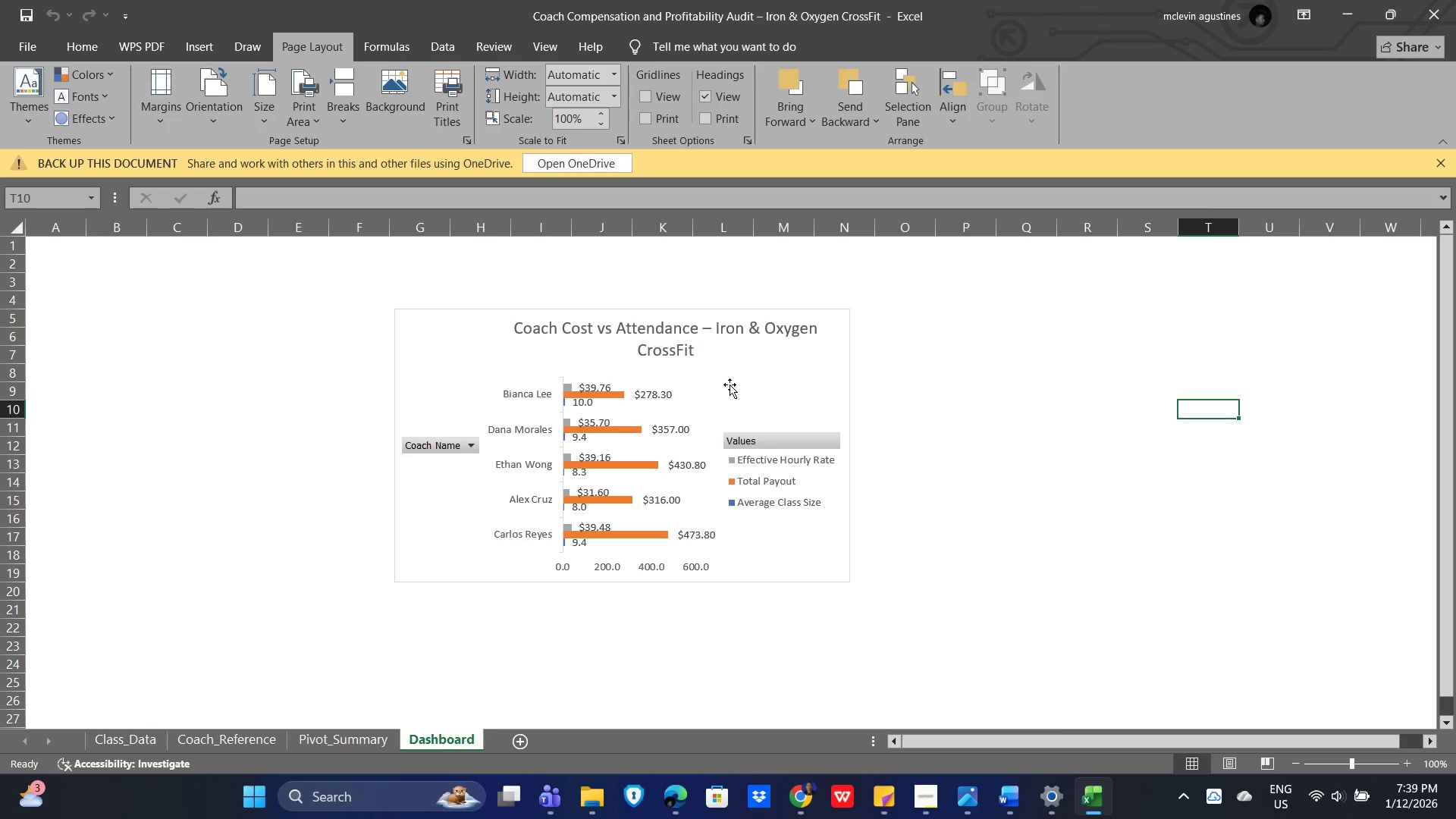 
left_click_drag(start_coordinate=[754, 381], to_coordinate=[380, 309])
 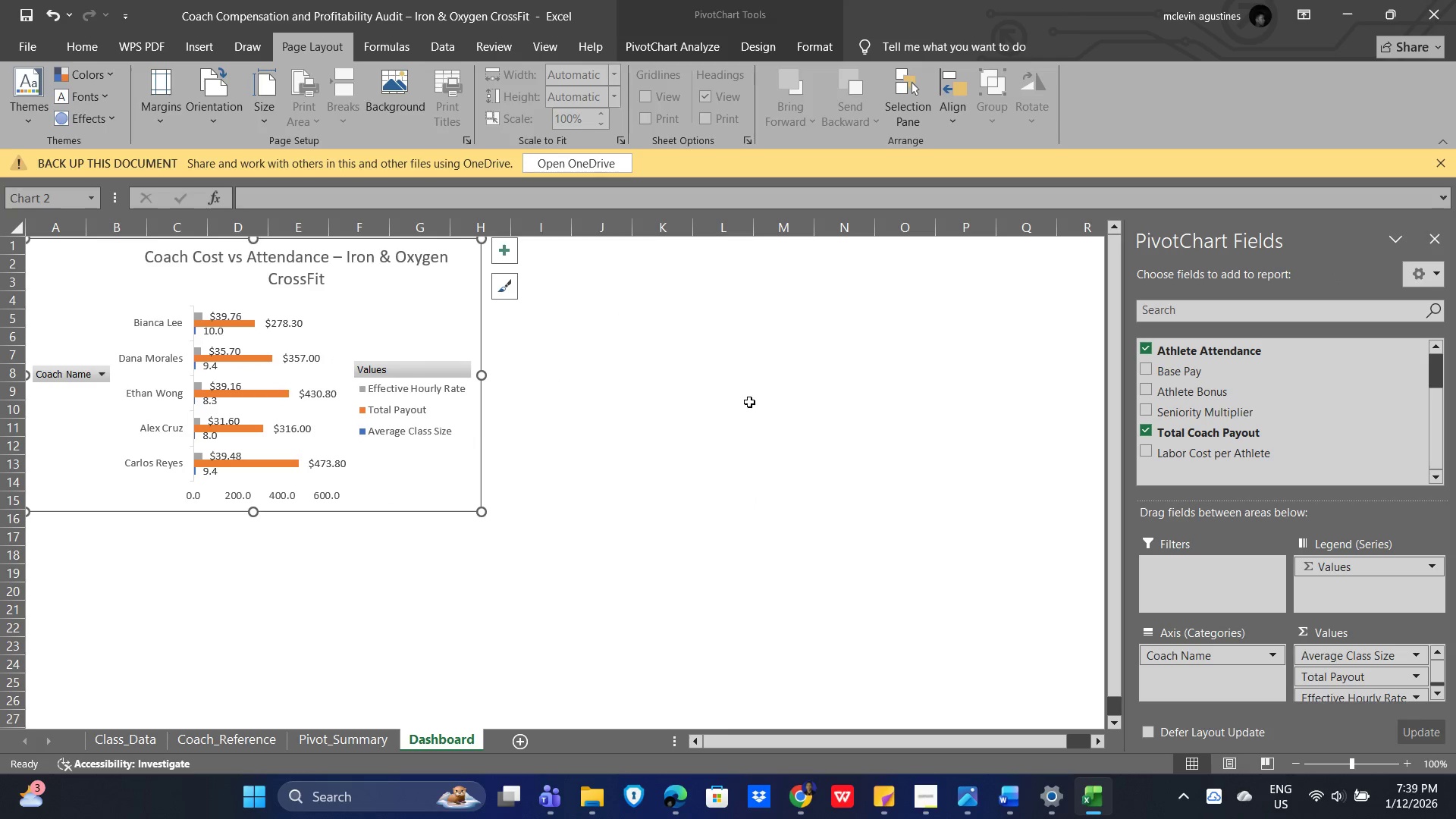 
left_click([749, 402])
 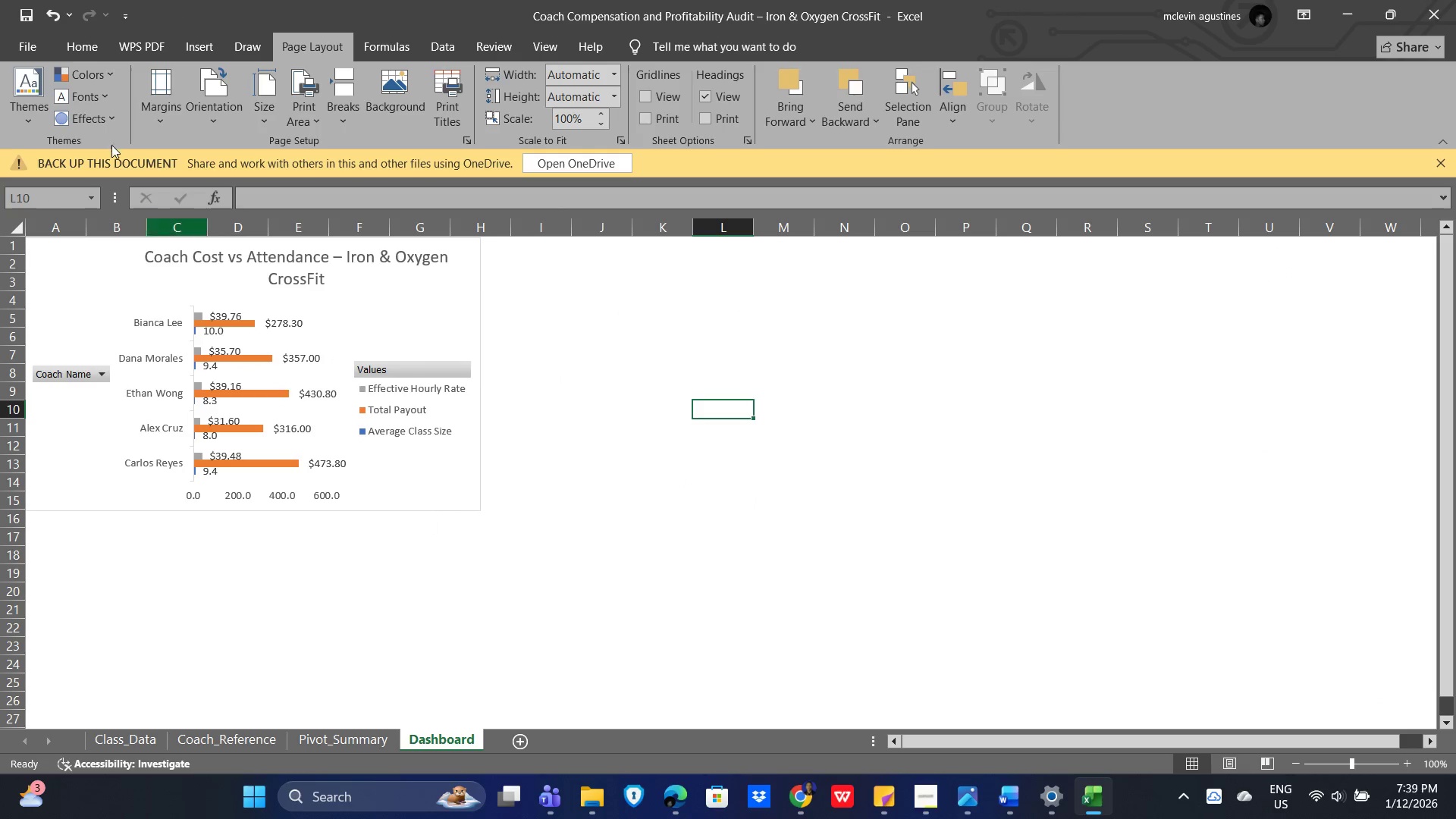 
left_click_drag(start_coordinate=[20, 48], to_coordinate=[11, 46])
 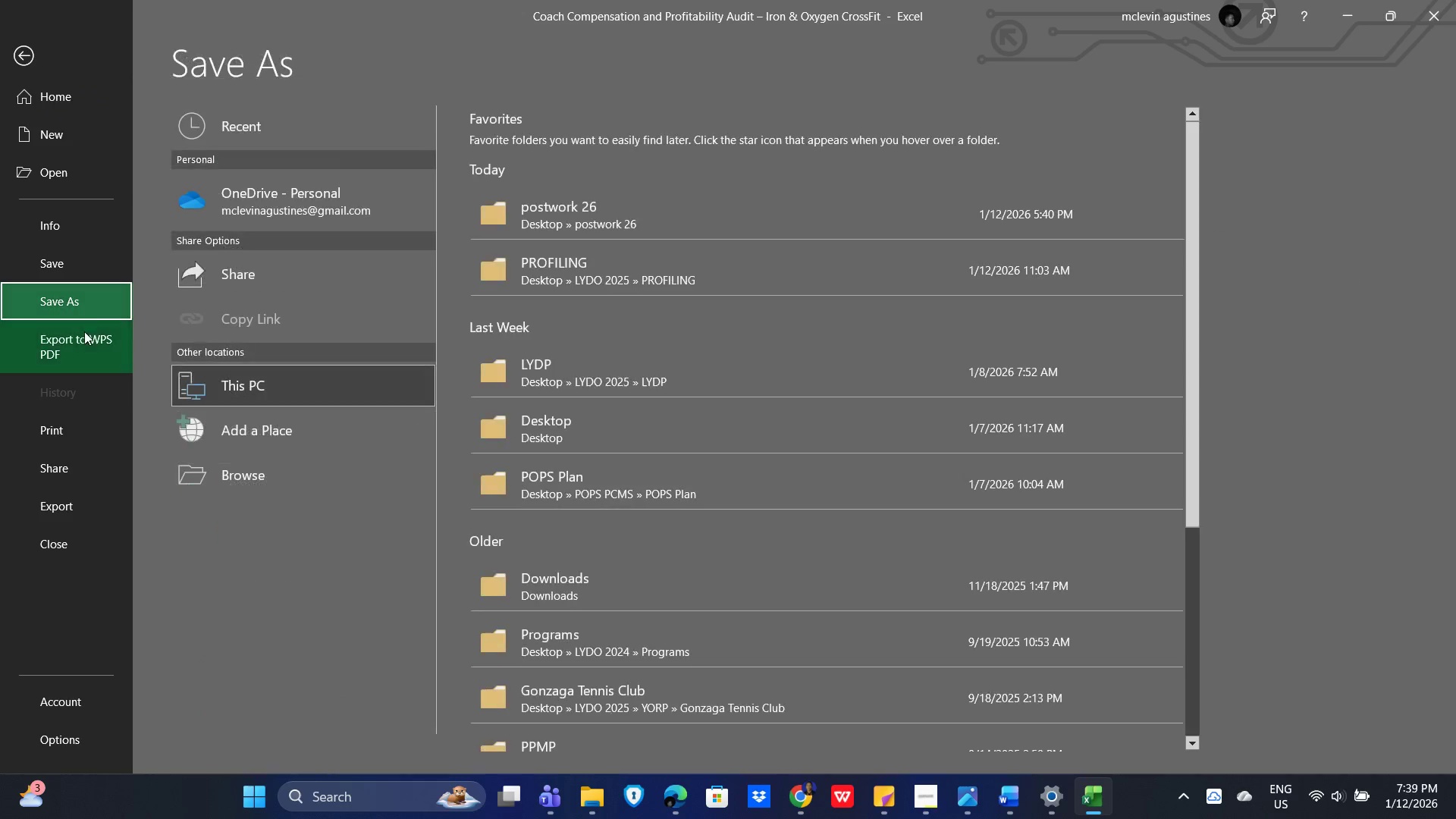 
left_click([67, 345])
 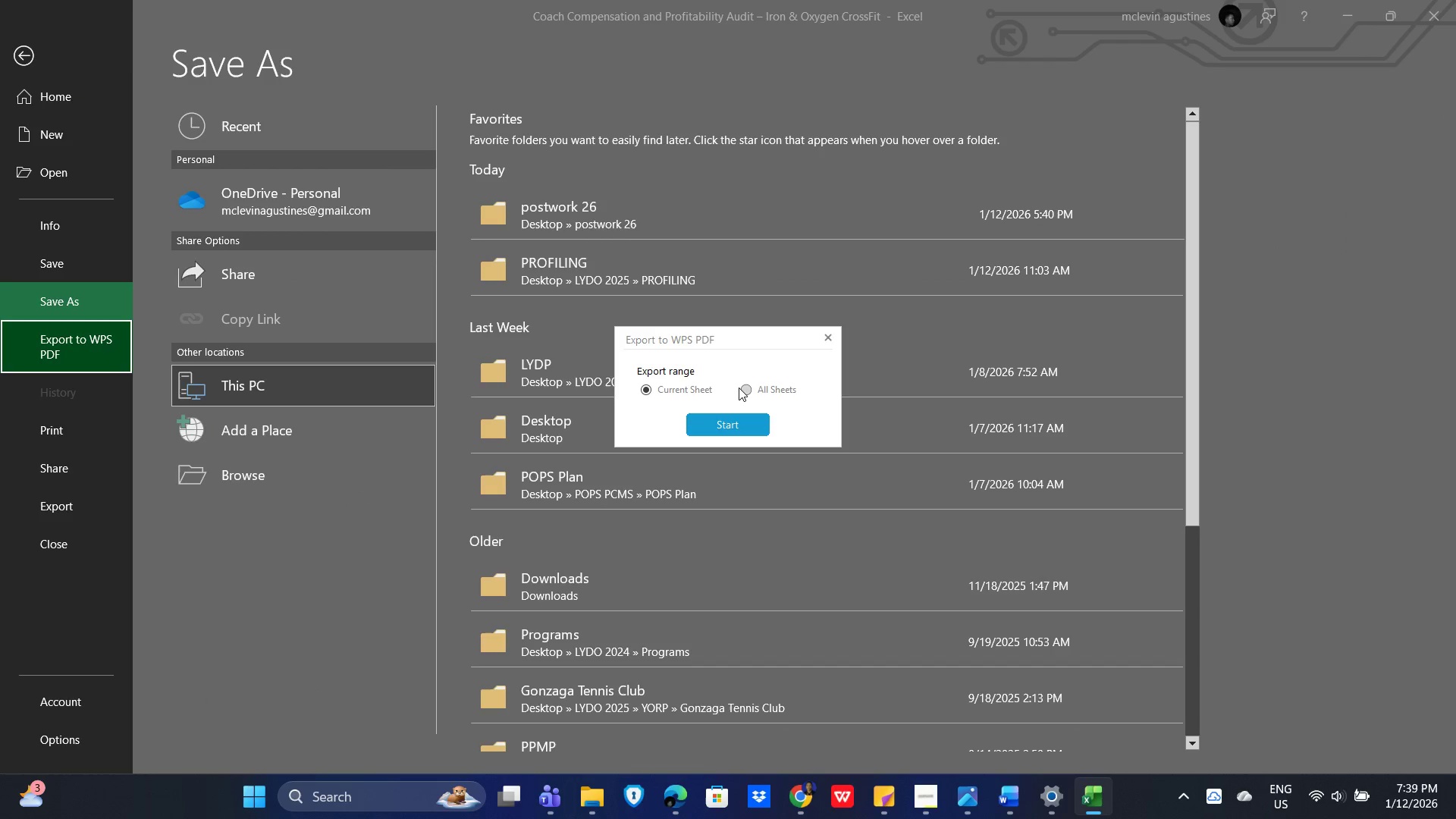 
left_click([727, 424])
 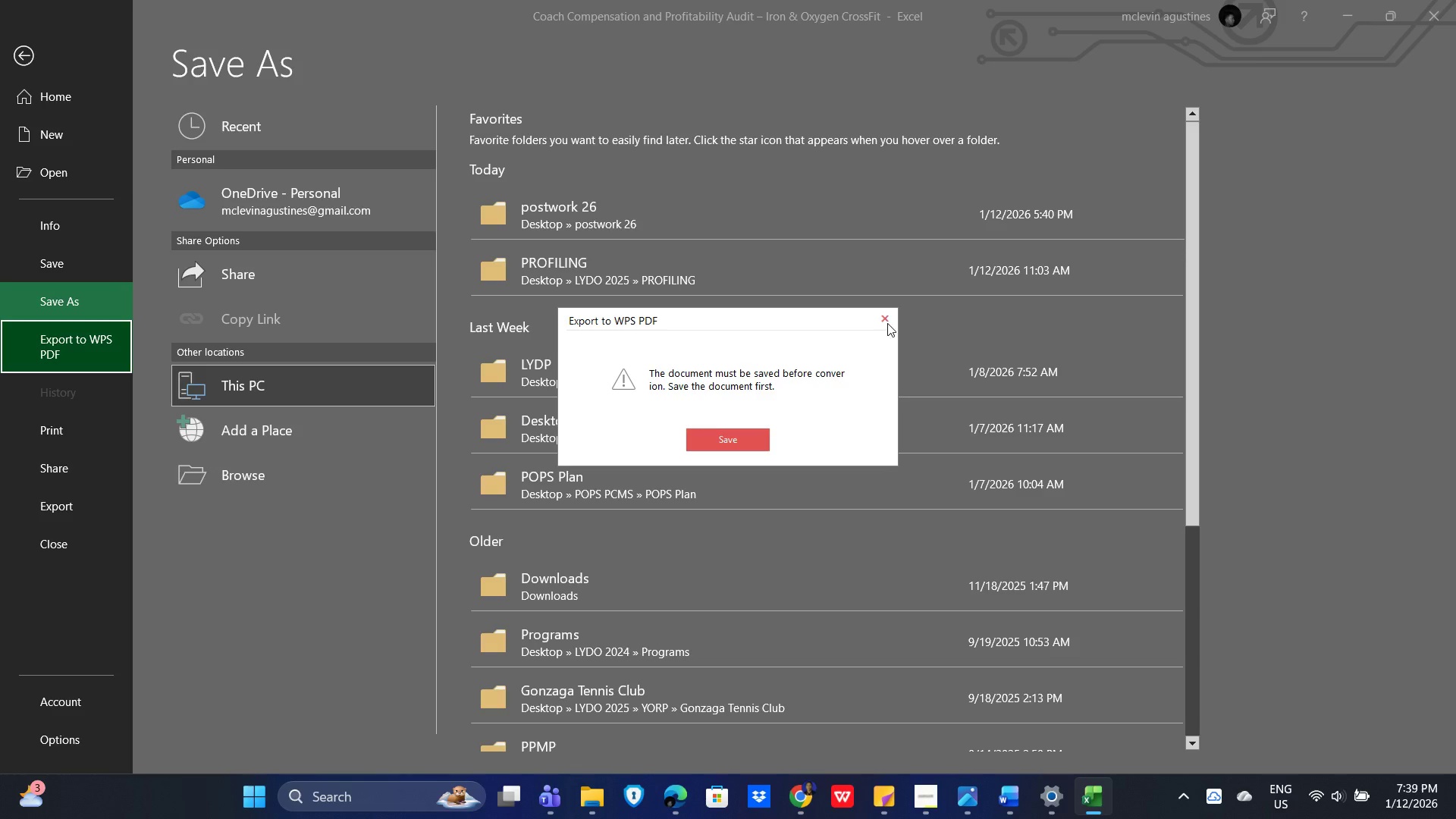 
left_click([887, 322])
 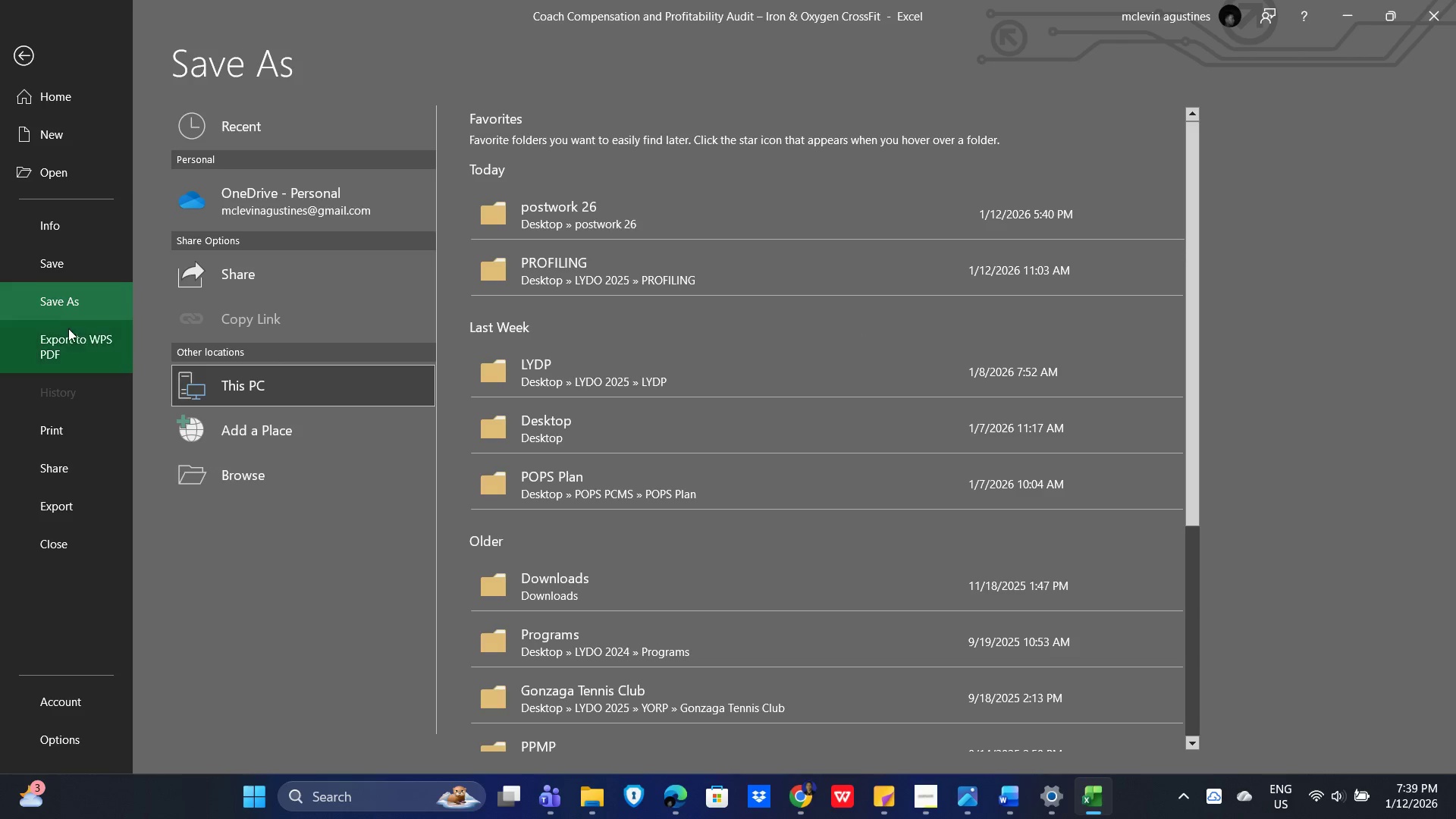 
left_click([63, 347])
 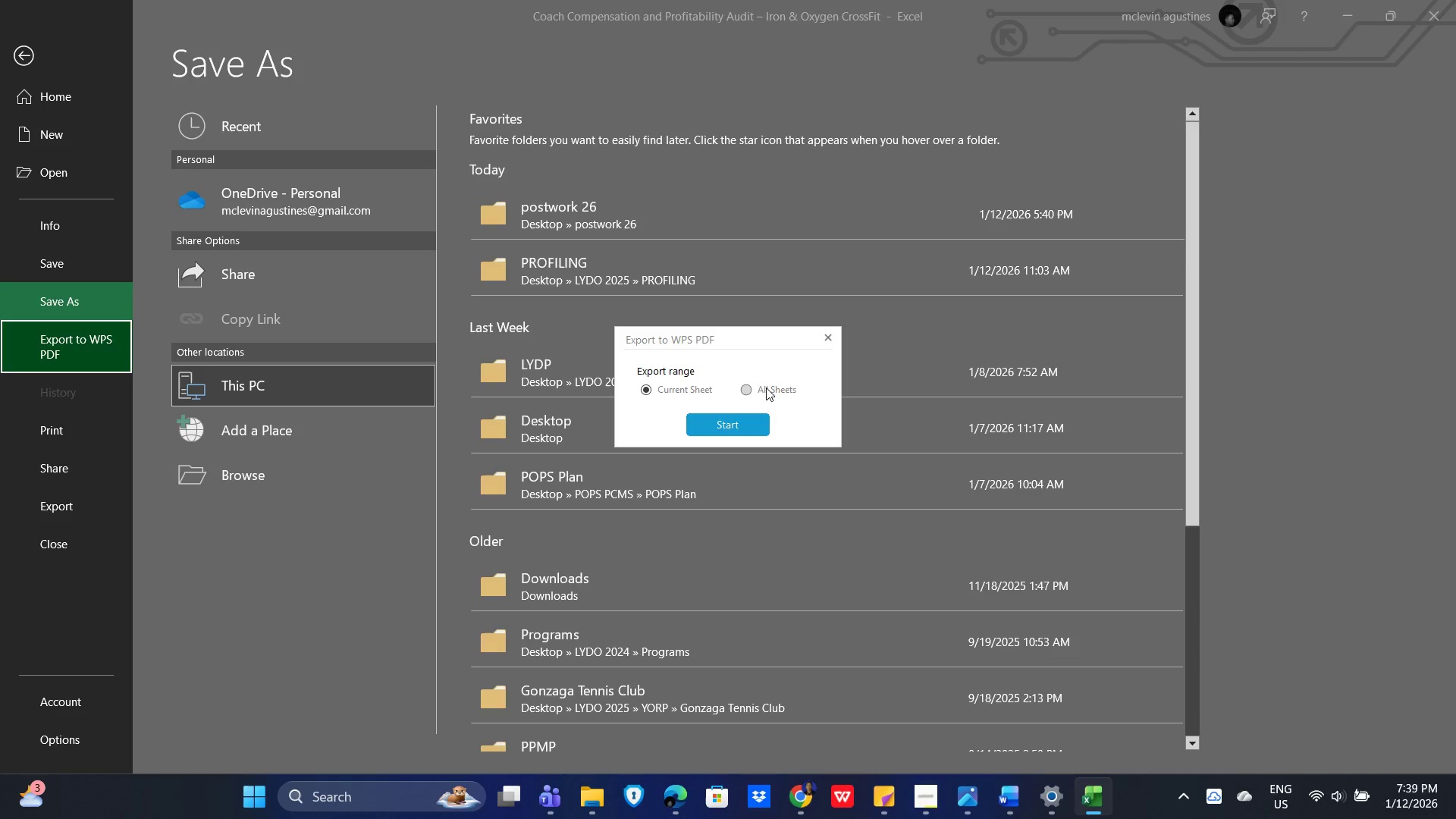 